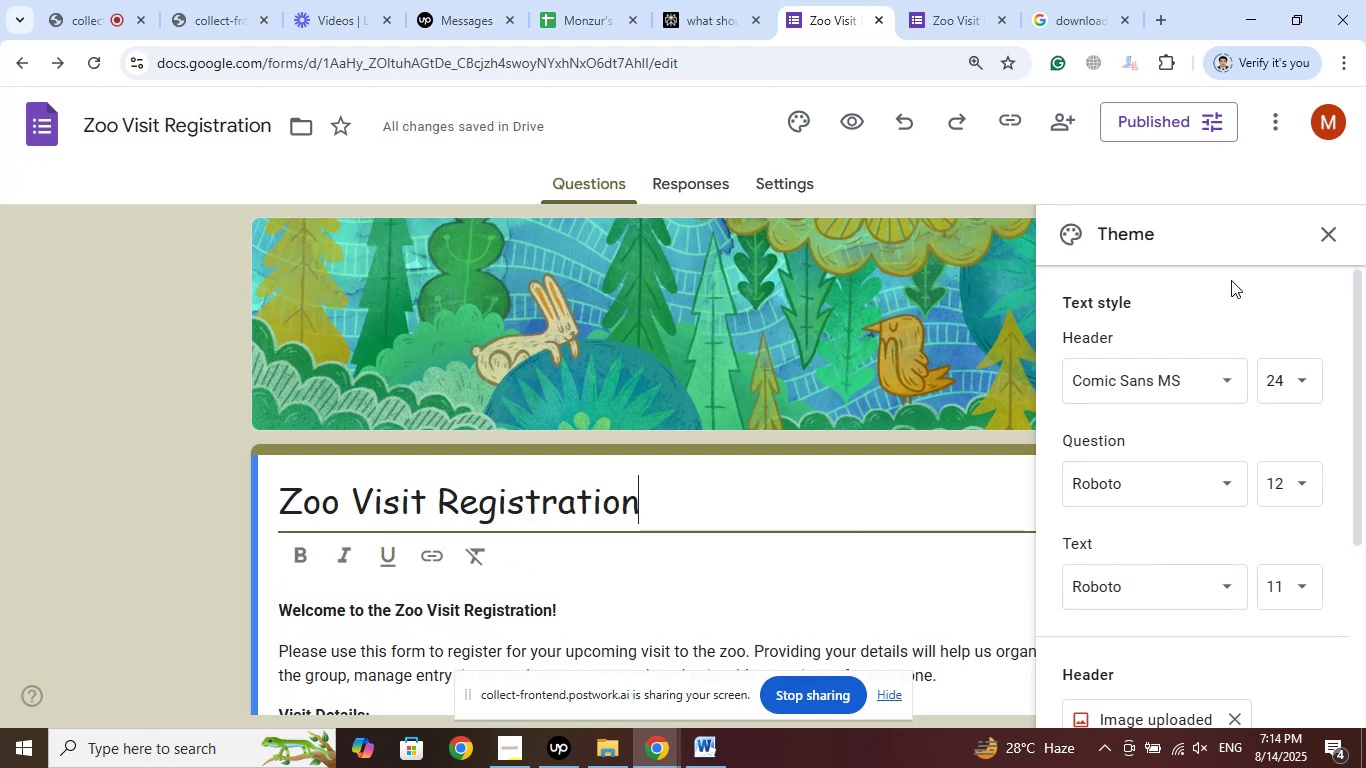 
left_click([1323, 235])
 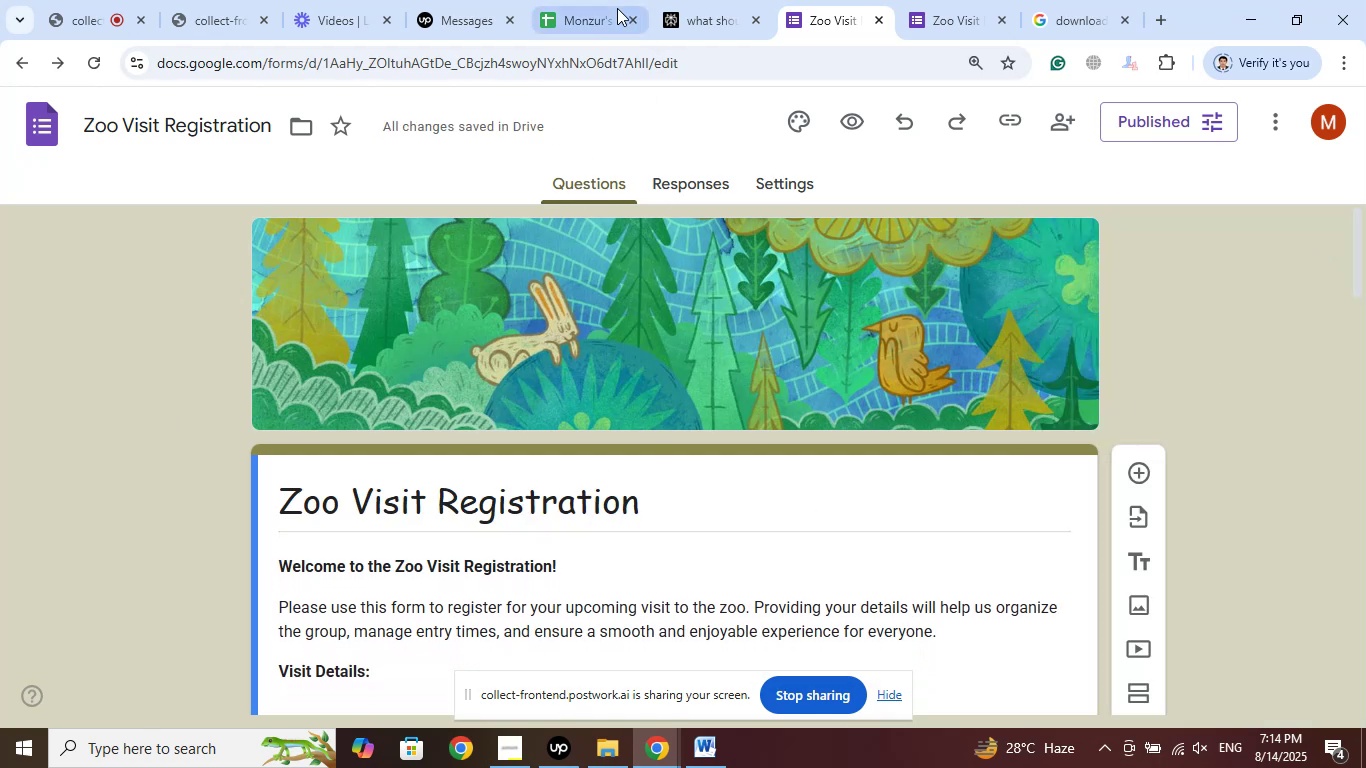 
left_click_drag(start_coordinate=[642, 500], to_coordinate=[133, 489])
 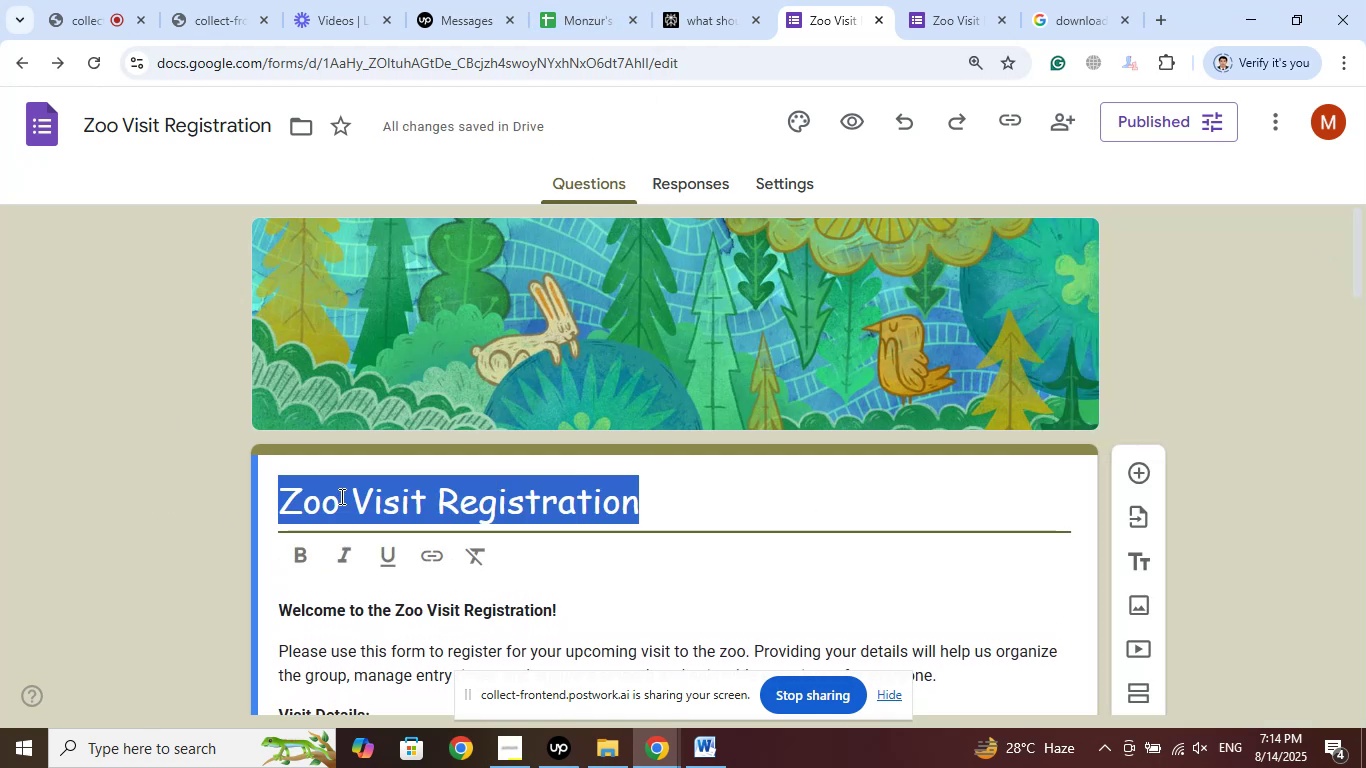 
right_click([340, 496])
 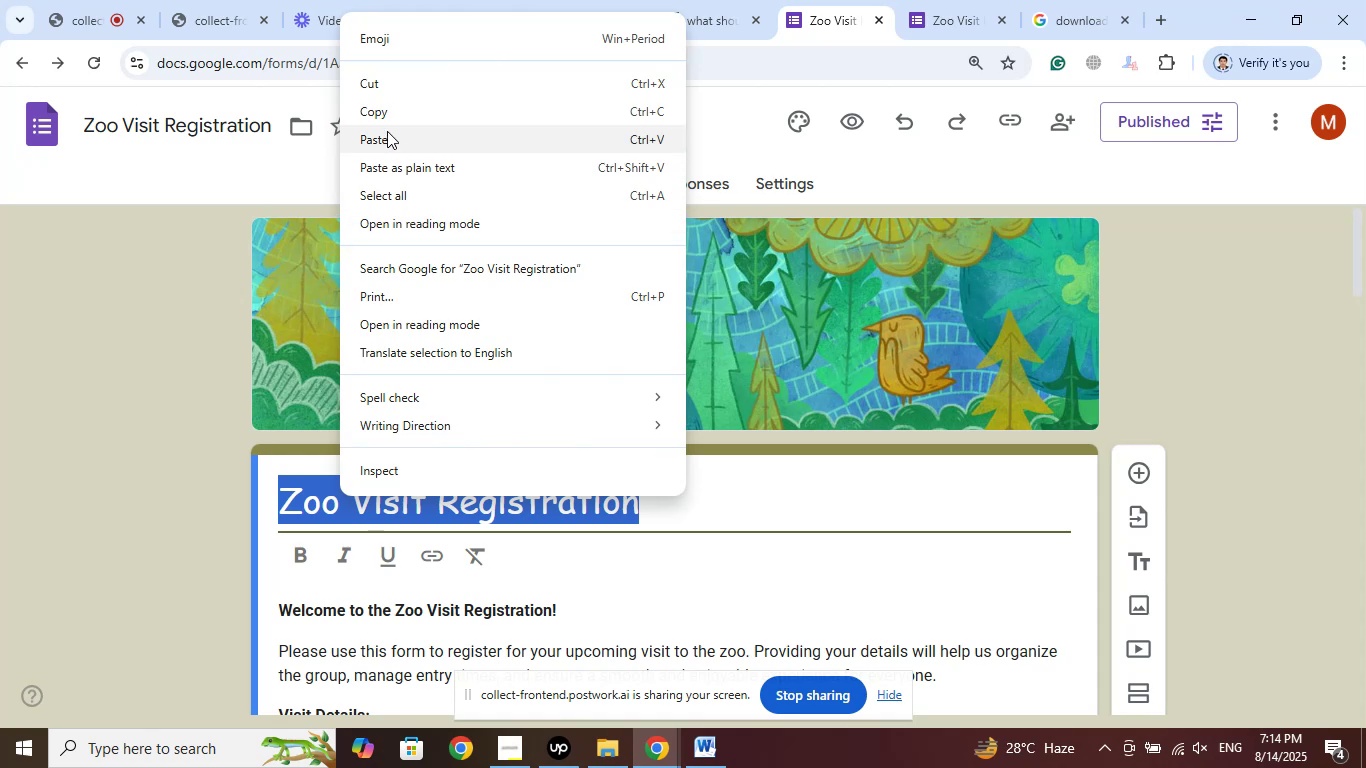 
left_click([381, 118])
 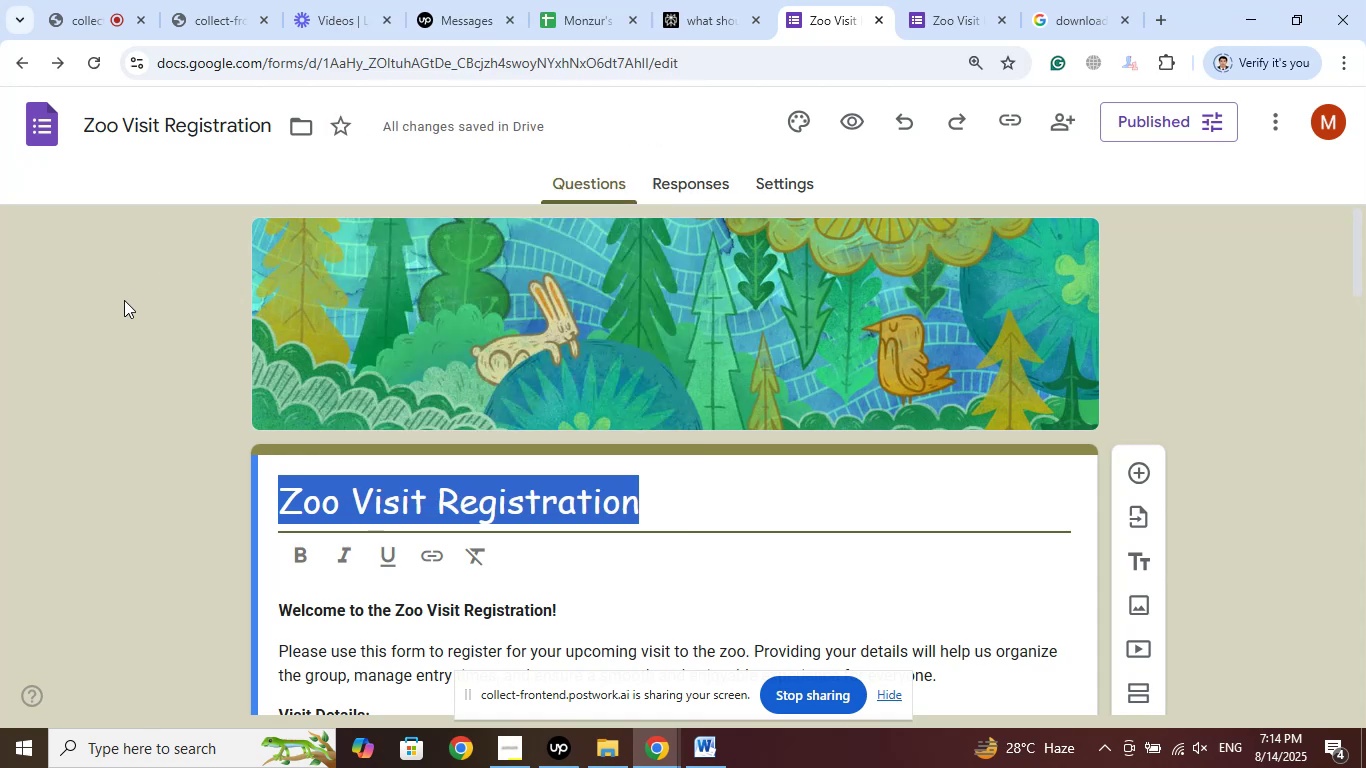 
left_click([124, 300])
 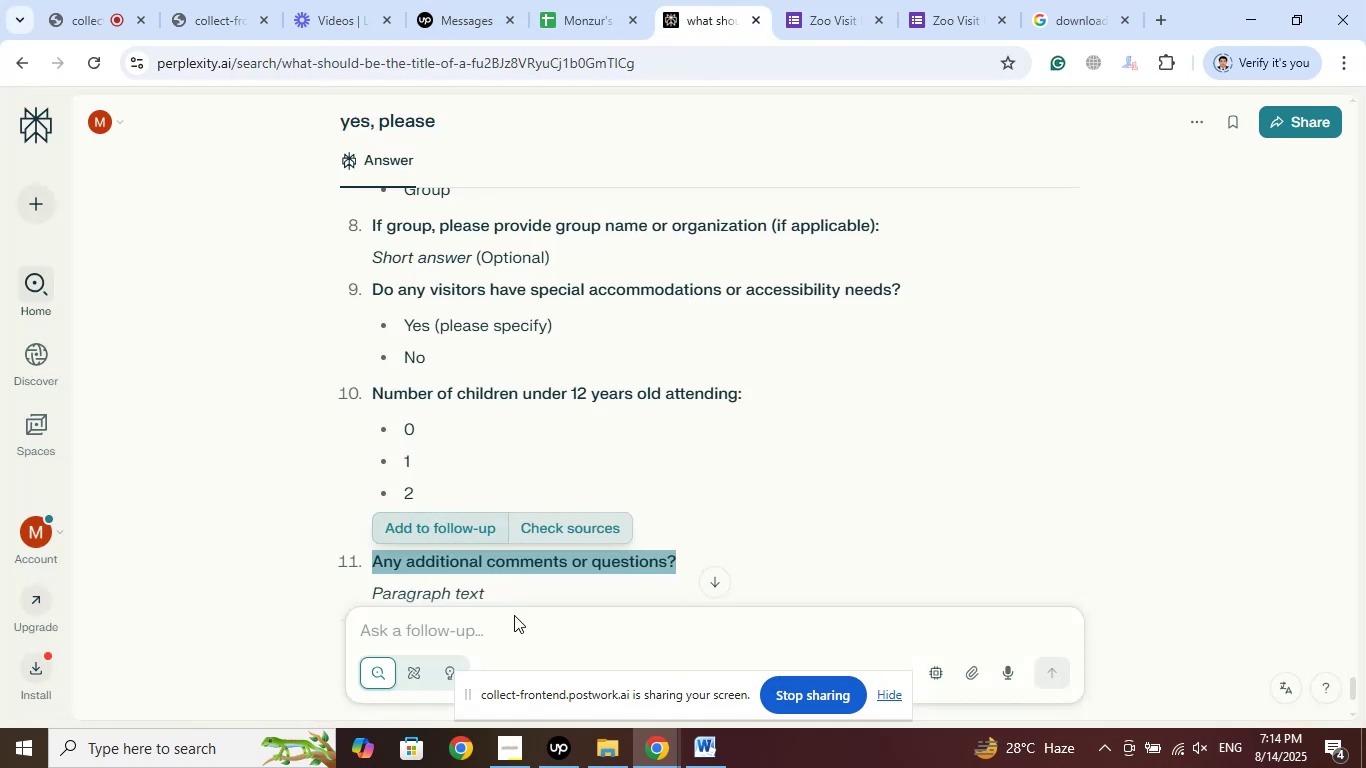 
left_click([489, 630])
 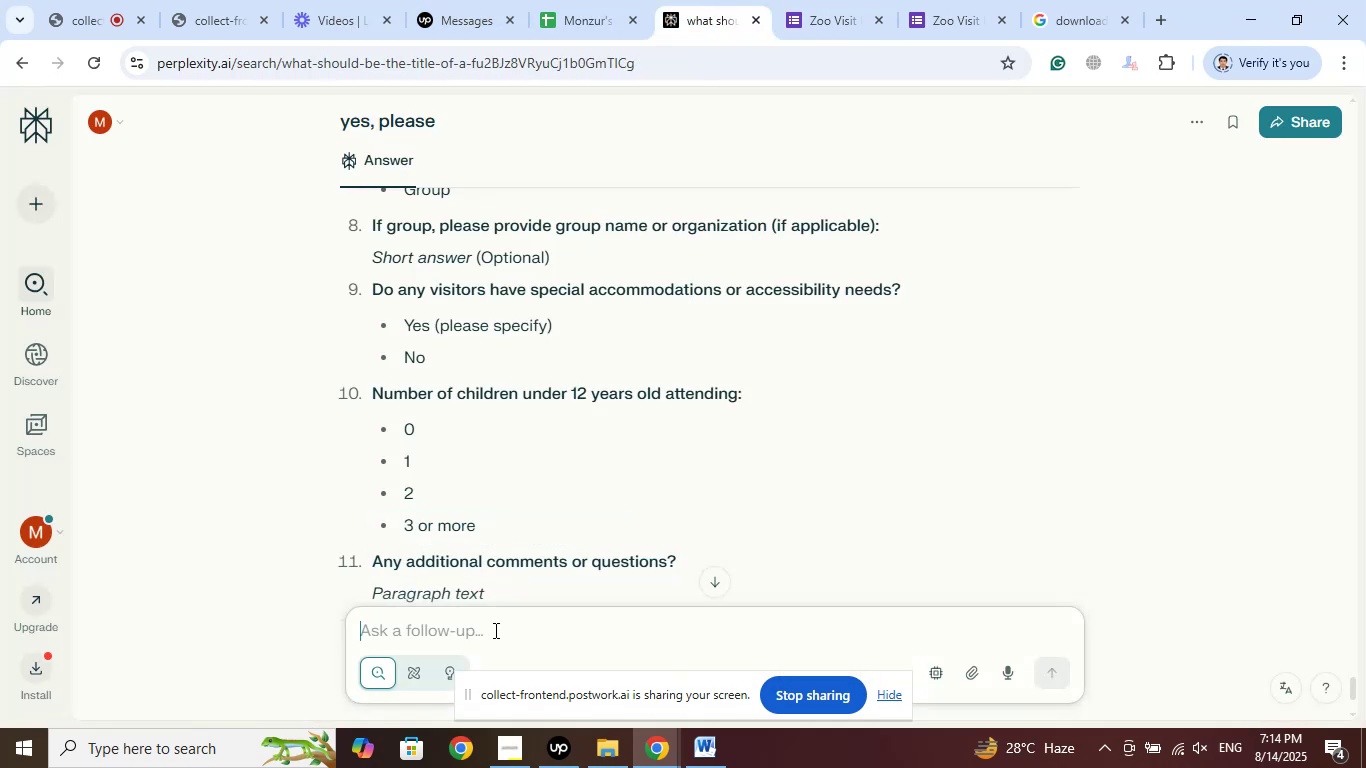 
scroll: coordinate [724, 437], scroll_direction: up, amount: 6.0
 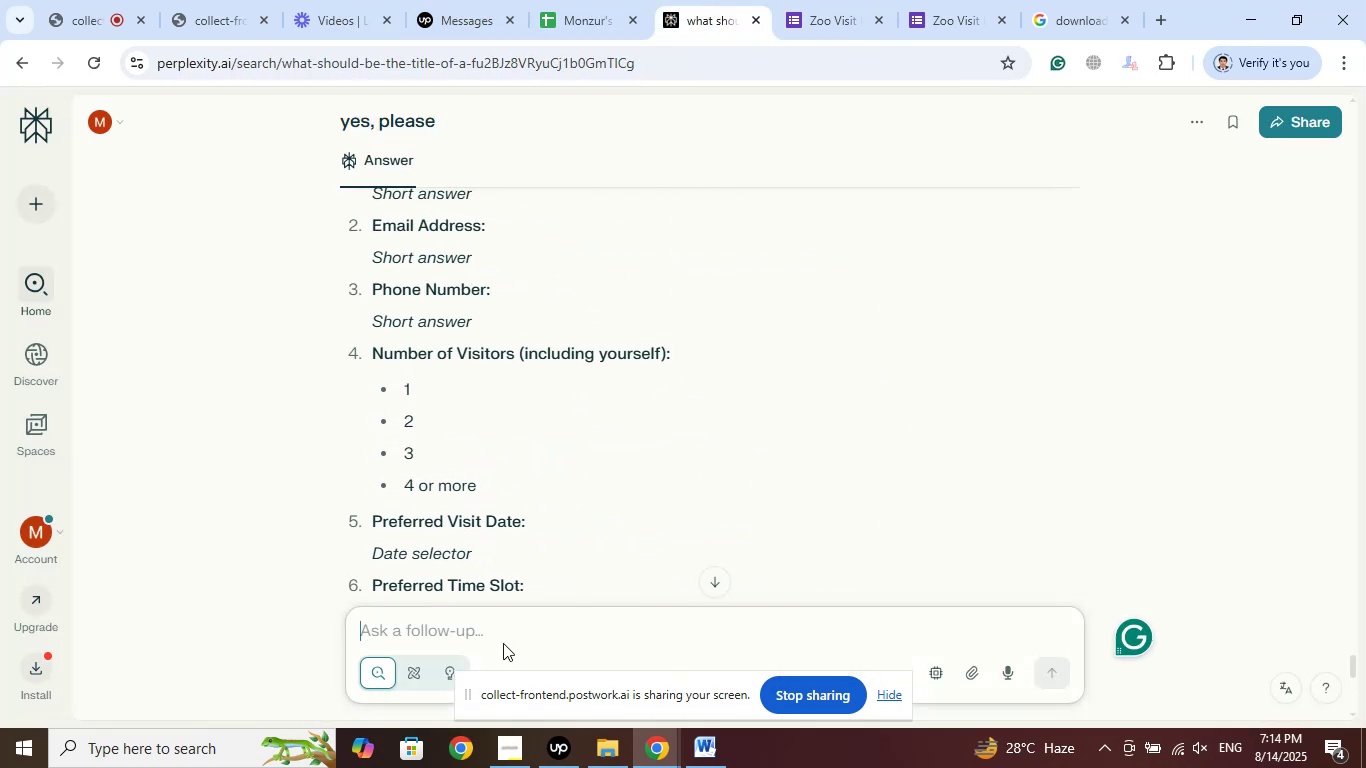 
right_click([493, 634])
 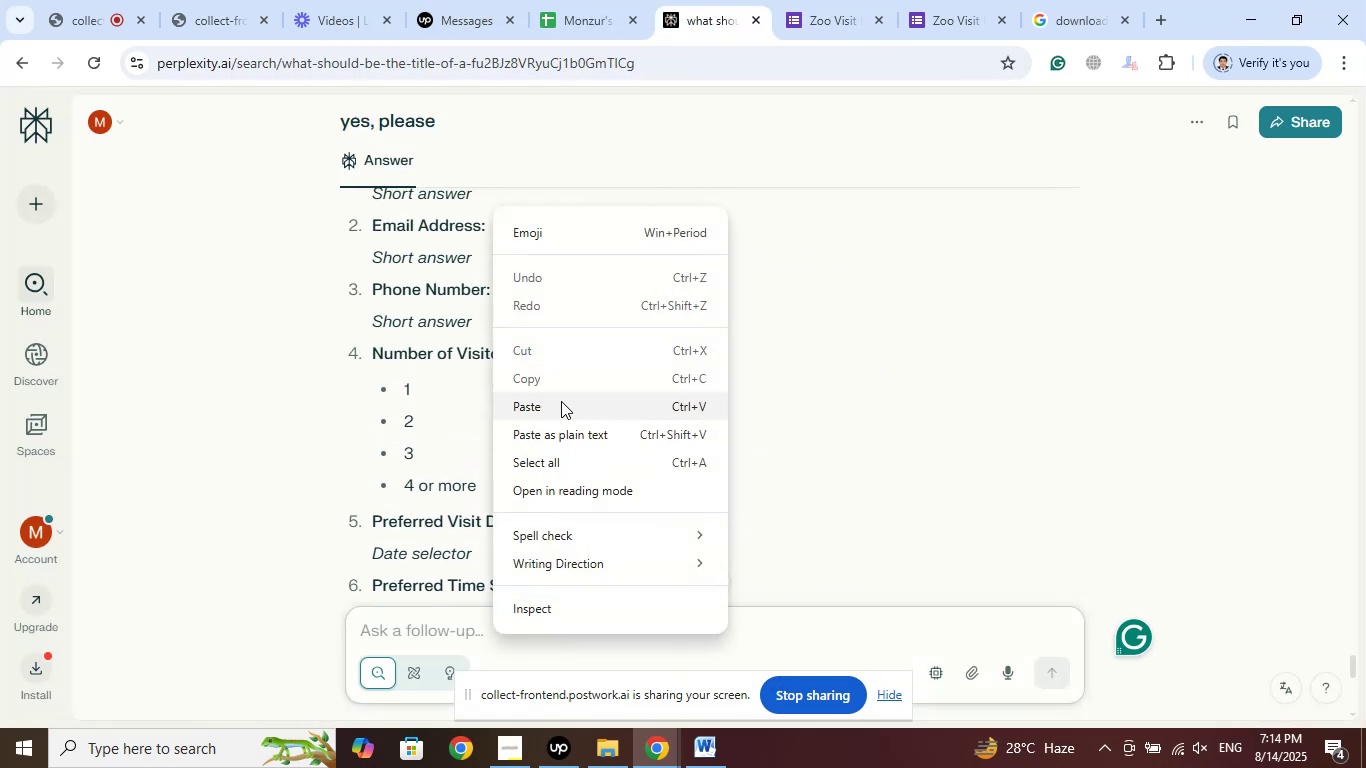 
left_click([553, 402])
 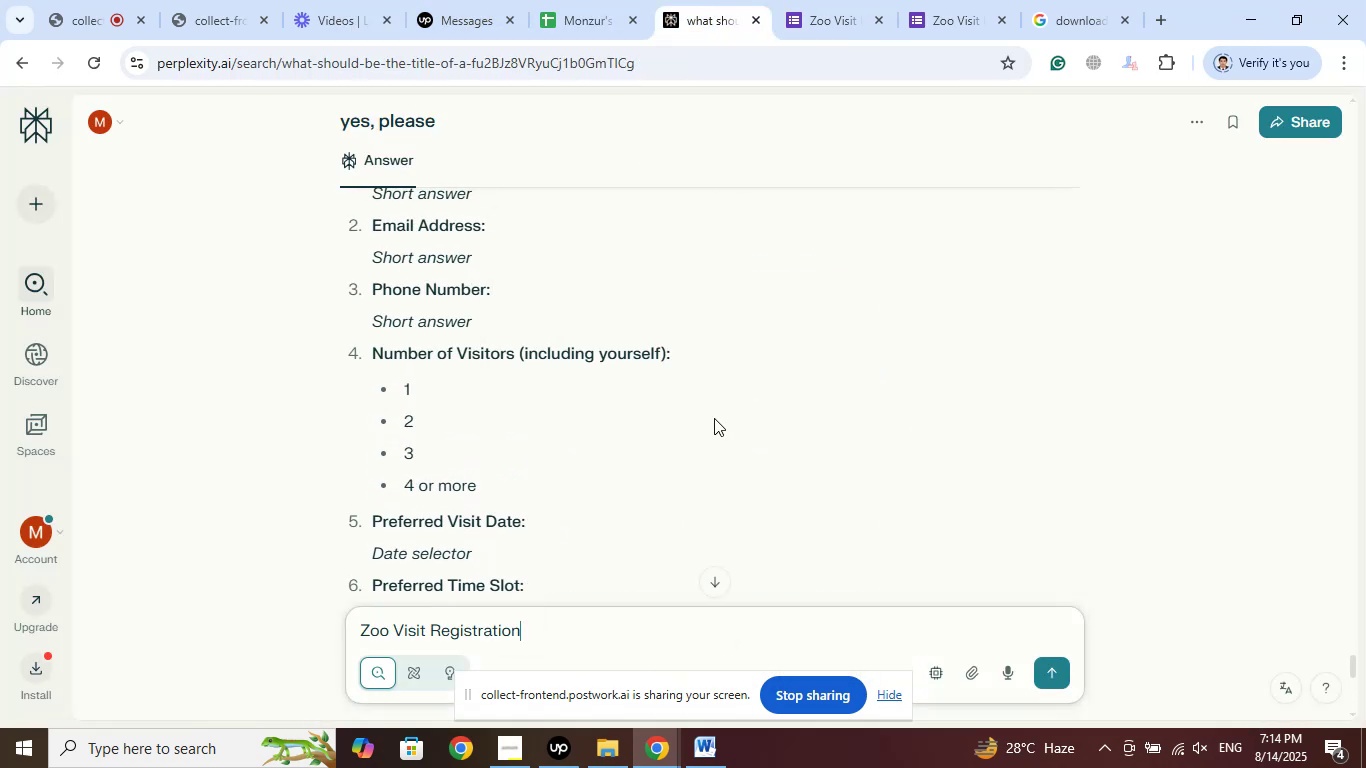 
scroll: coordinate [716, 414], scroll_direction: up, amount: 4.0
 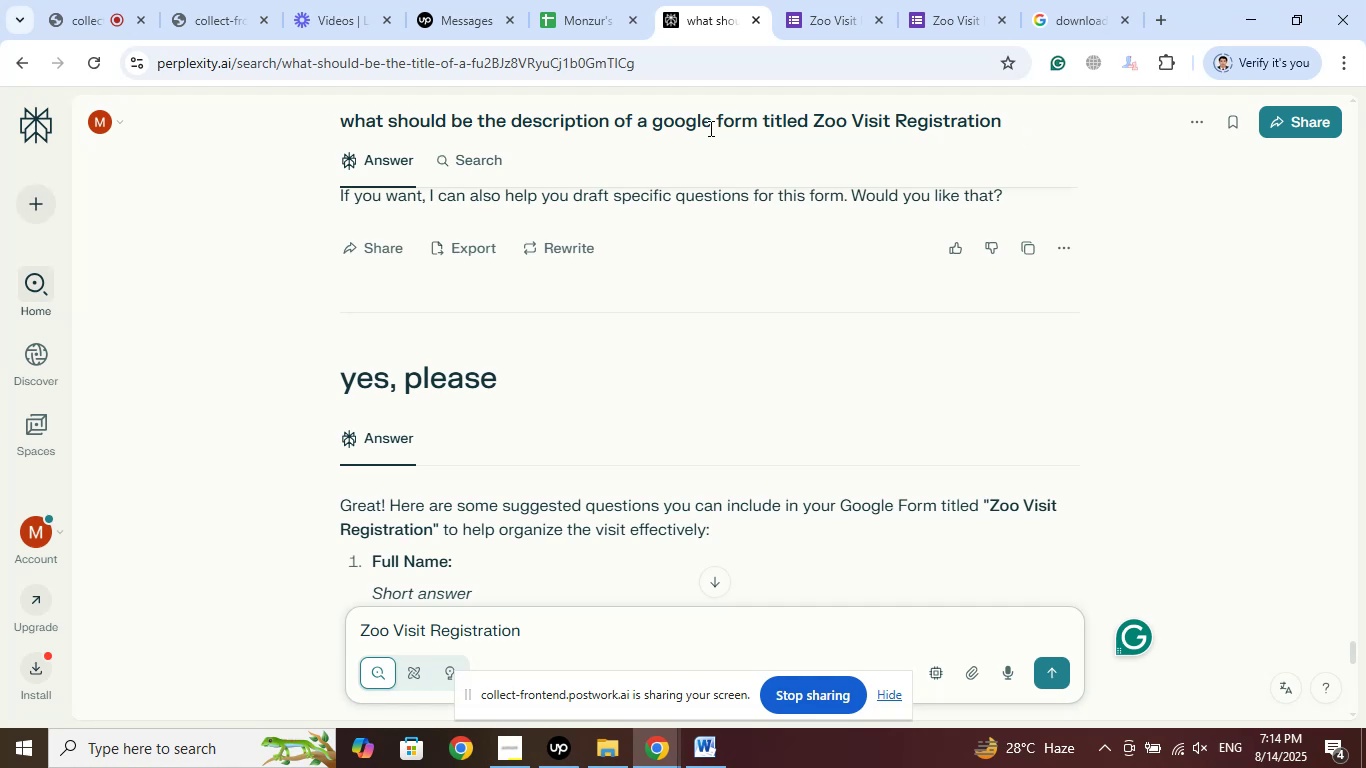 
left_click_drag(start_coordinate=[618, 121], to_coordinate=[1065, 139])
 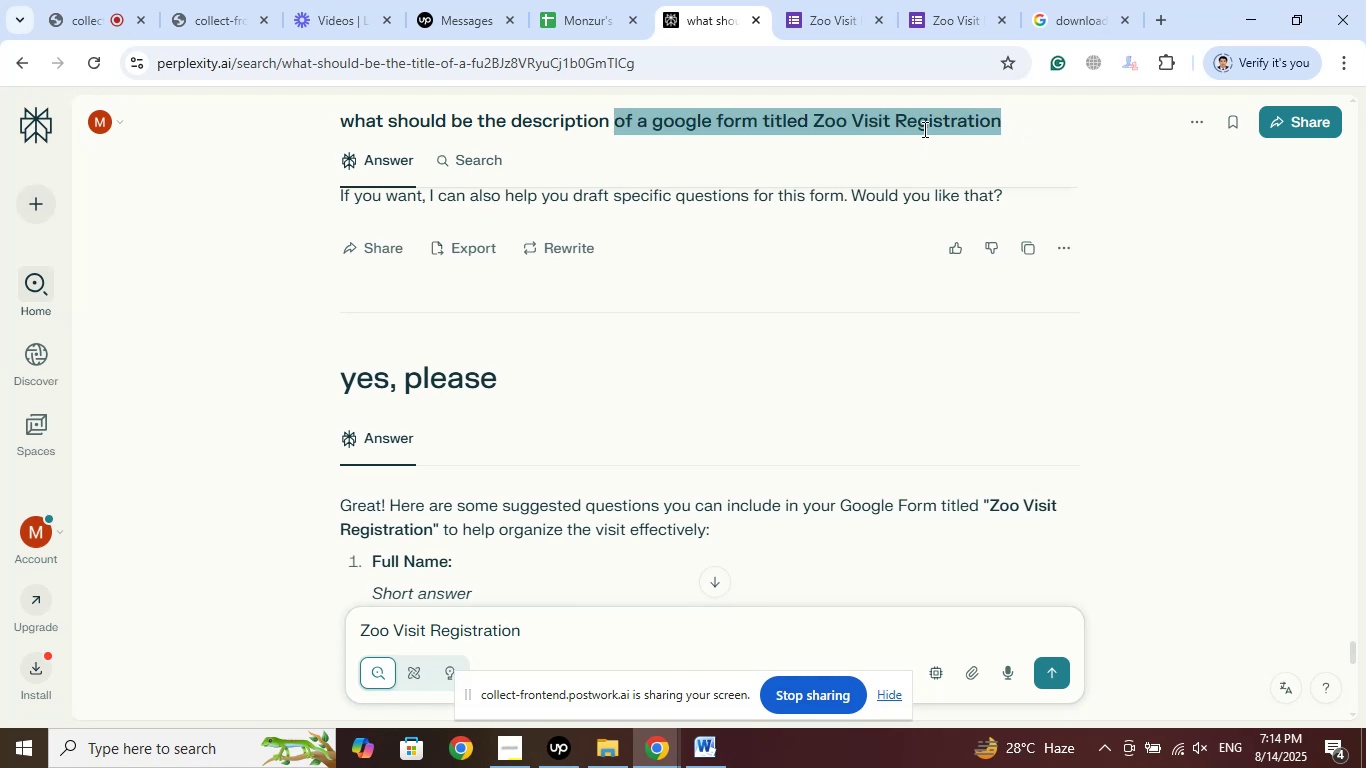 
right_click([923, 129])
 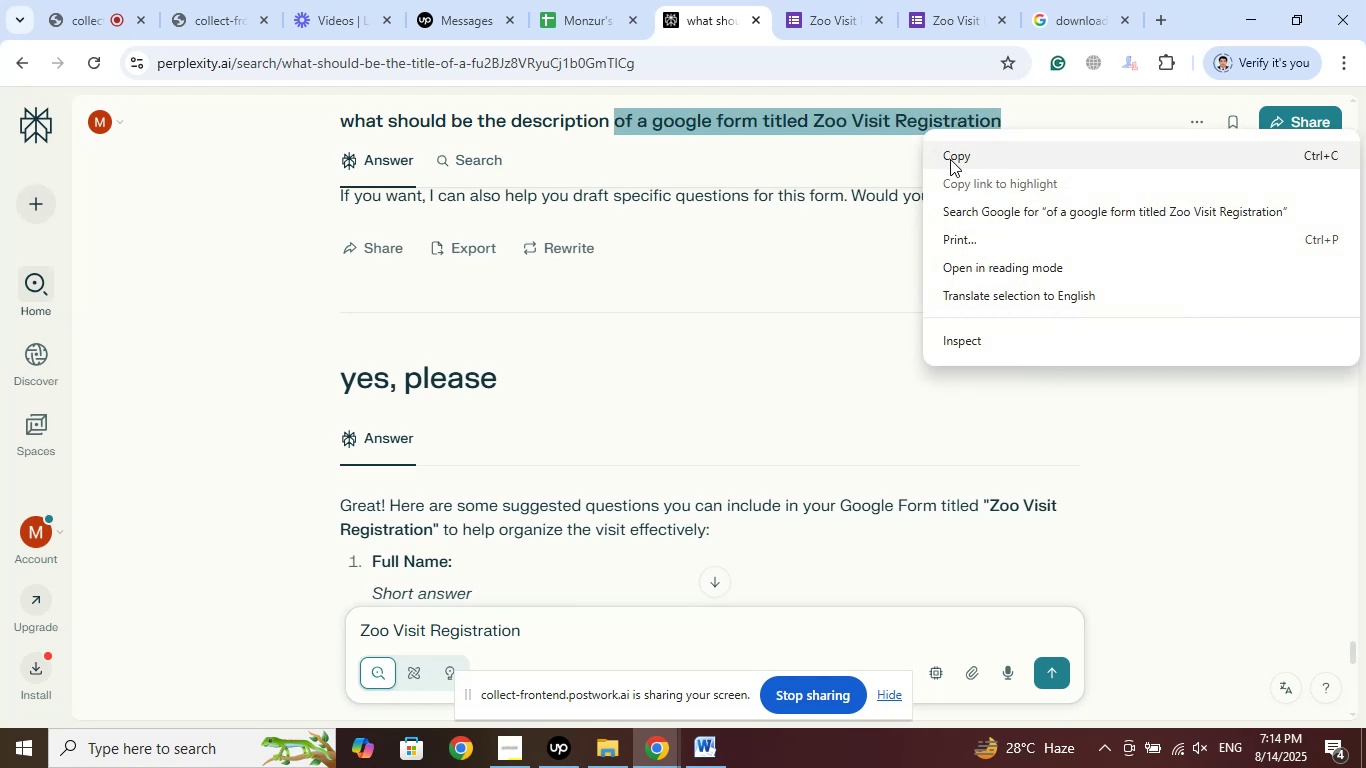 
left_click([950, 159])
 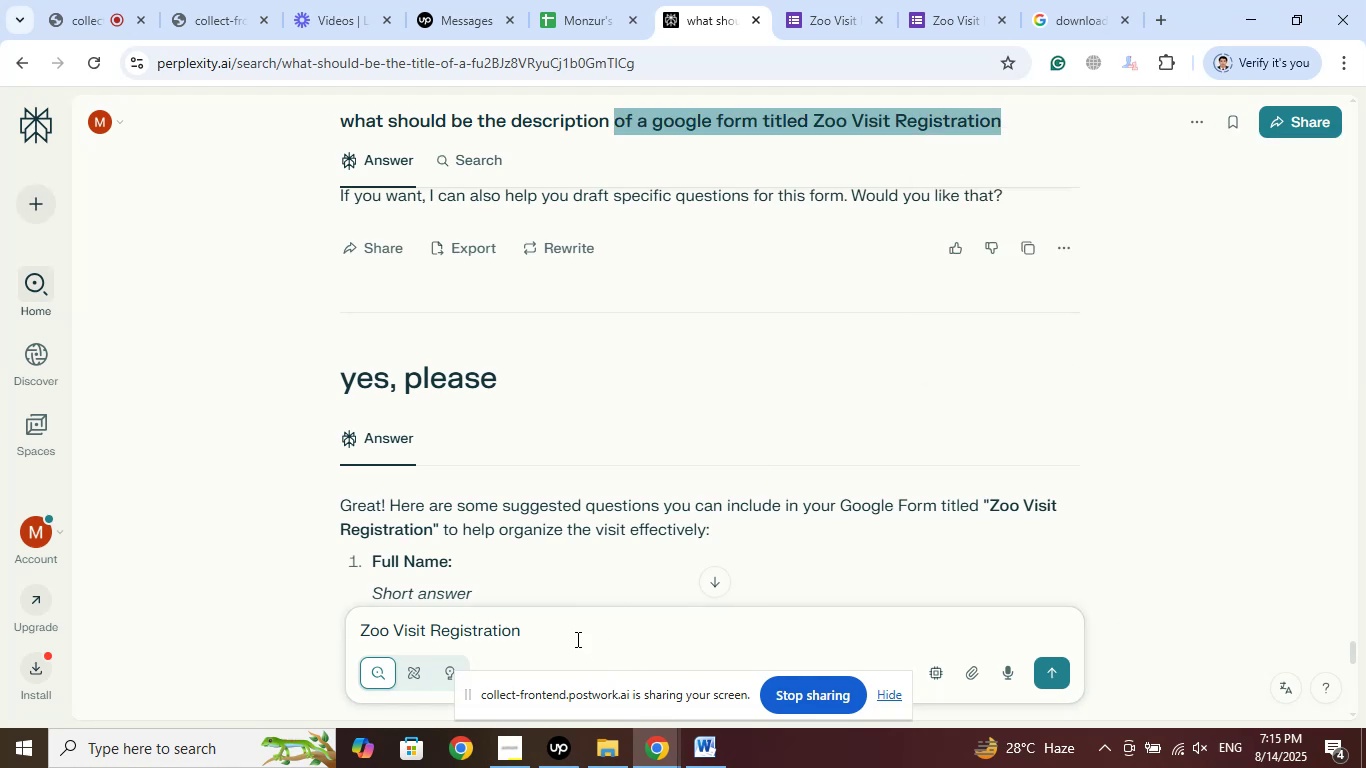 
left_click([557, 631])
 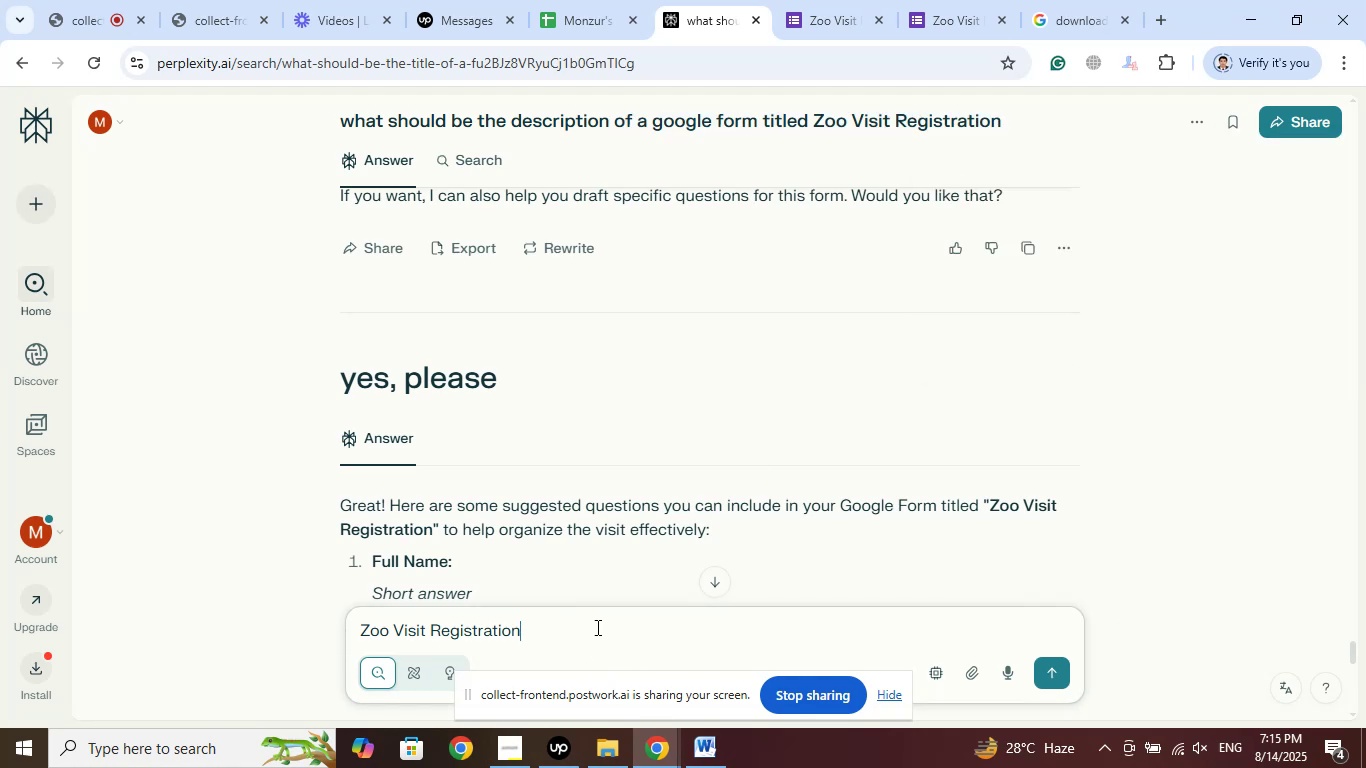 
left_click_drag(start_coordinate=[594, 627], to_coordinate=[292, 621])
 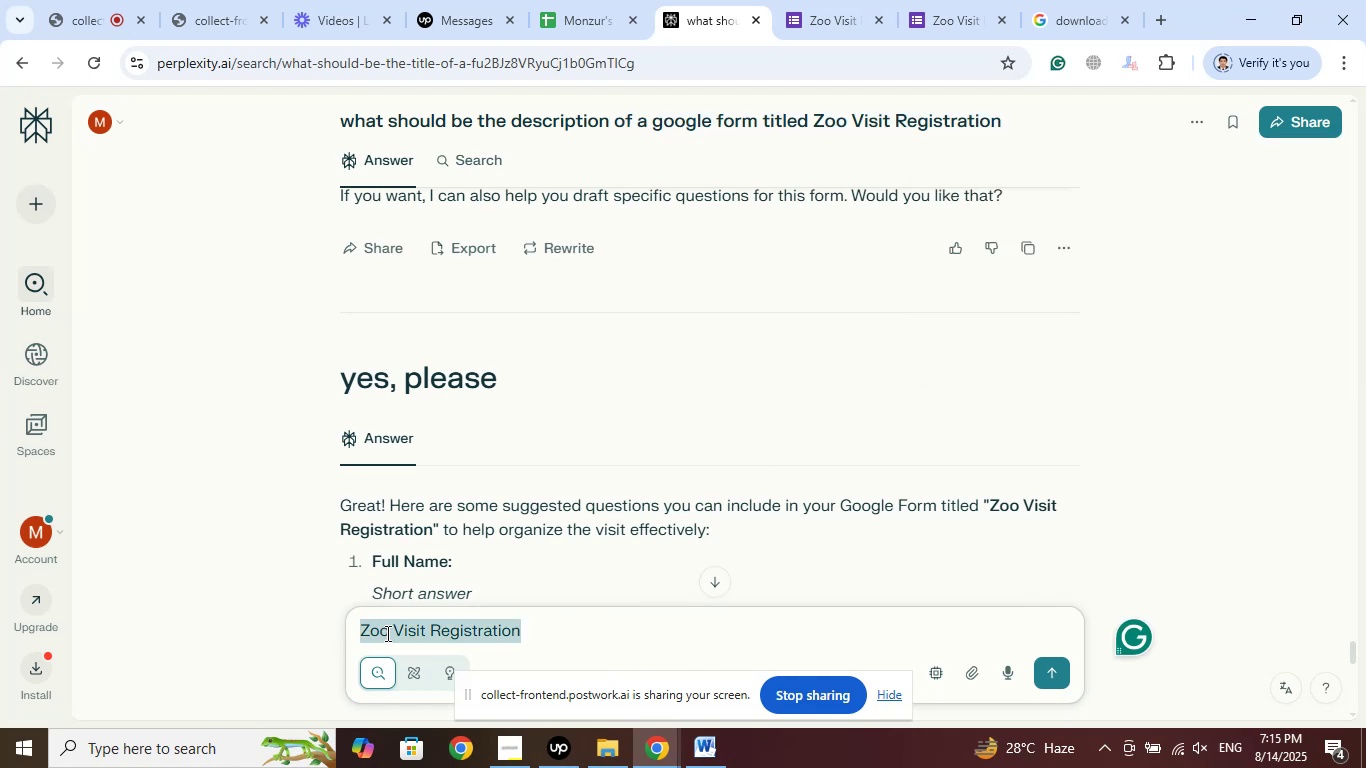 
right_click([386, 633])
 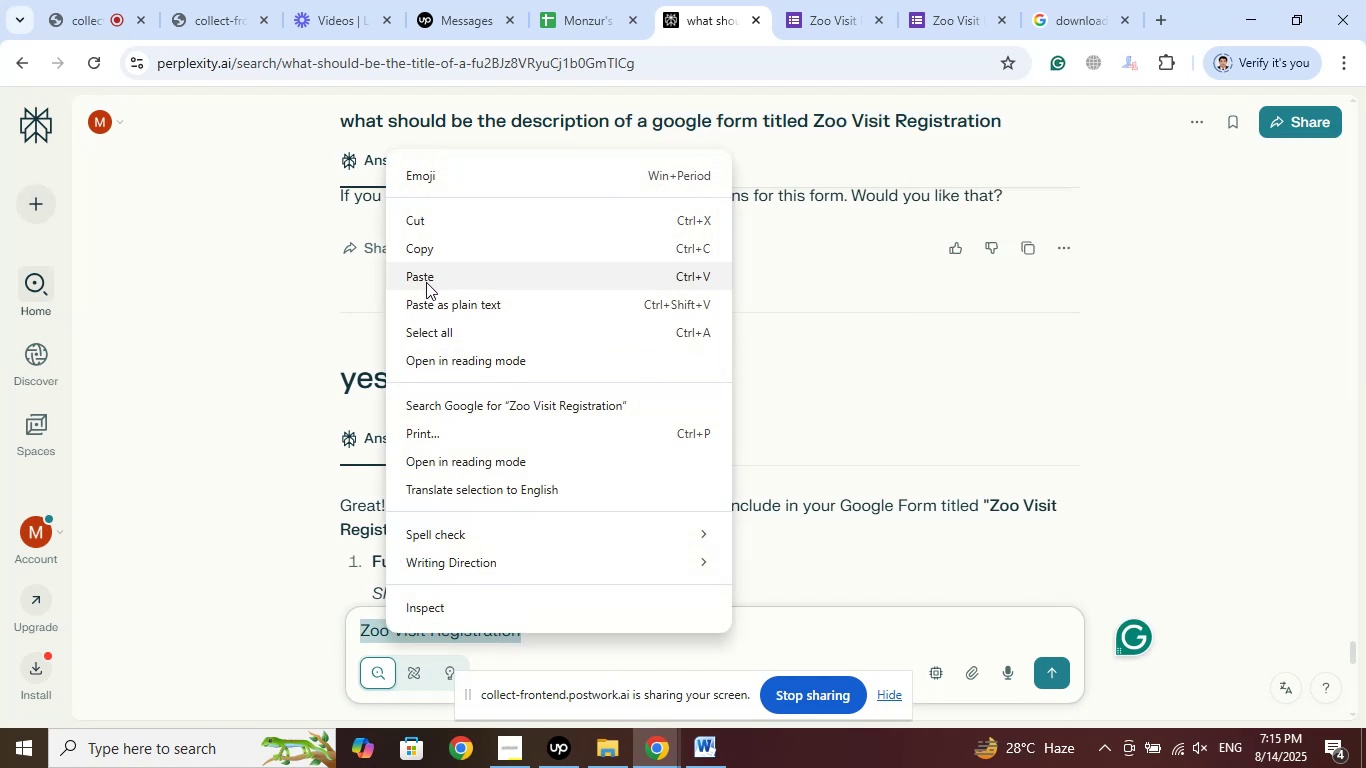 
left_click([423, 273])
 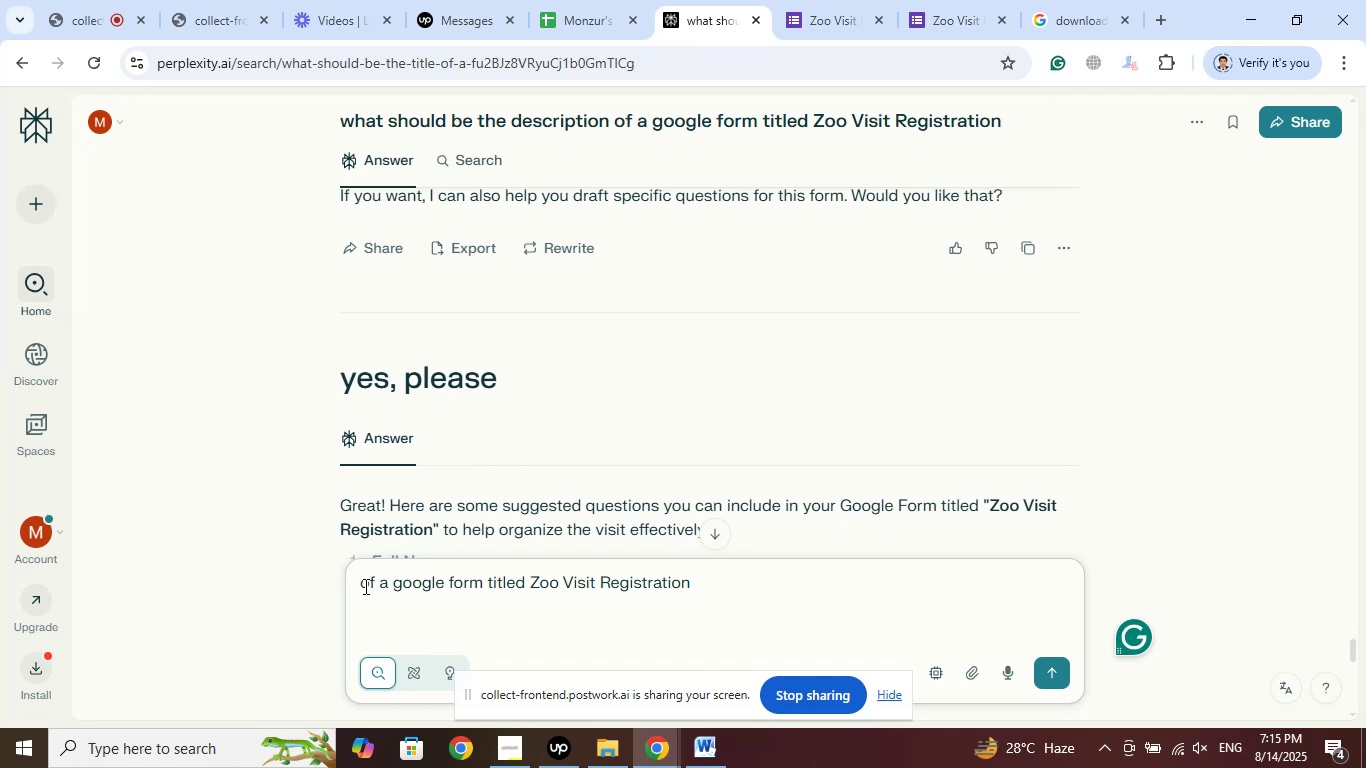 
left_click([360, 586])
 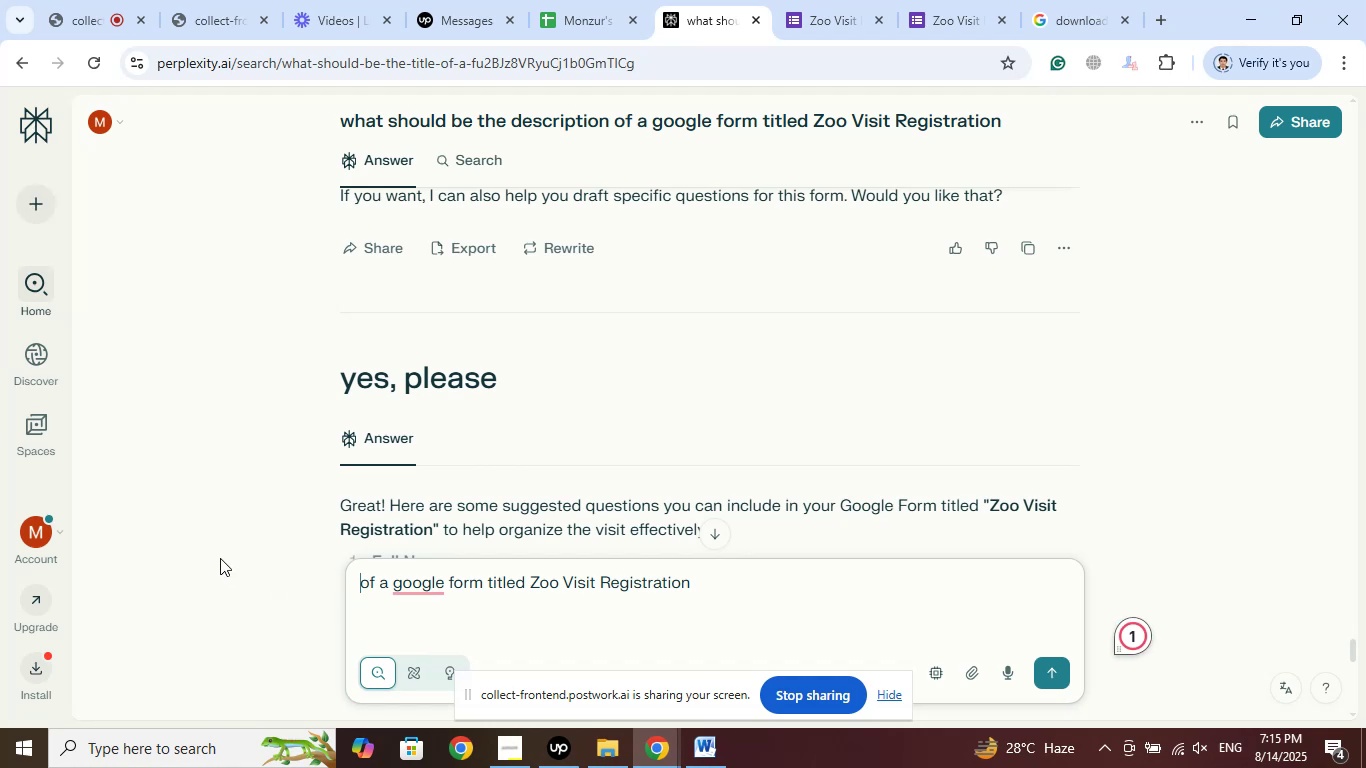 
type(purpose )
 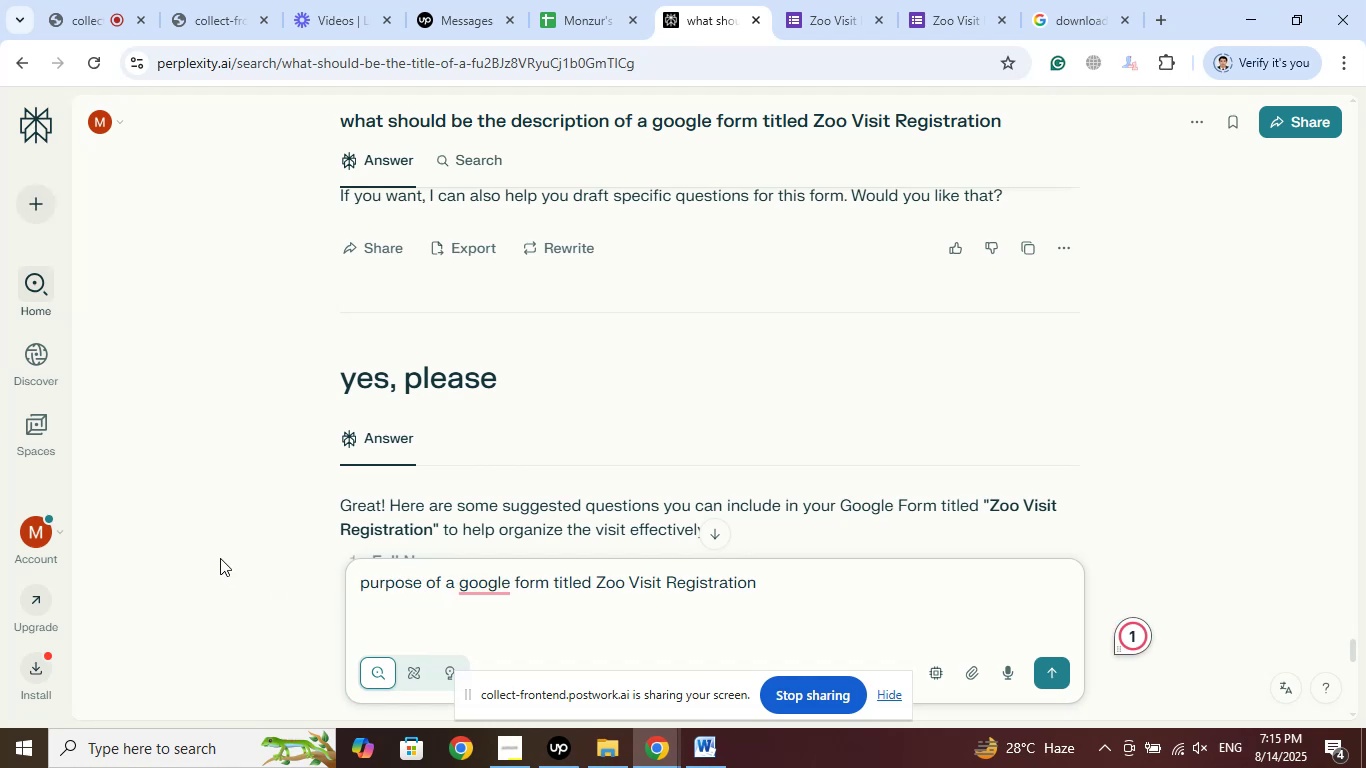 
hold_key(key=ArrowRight, duration=1.52)
 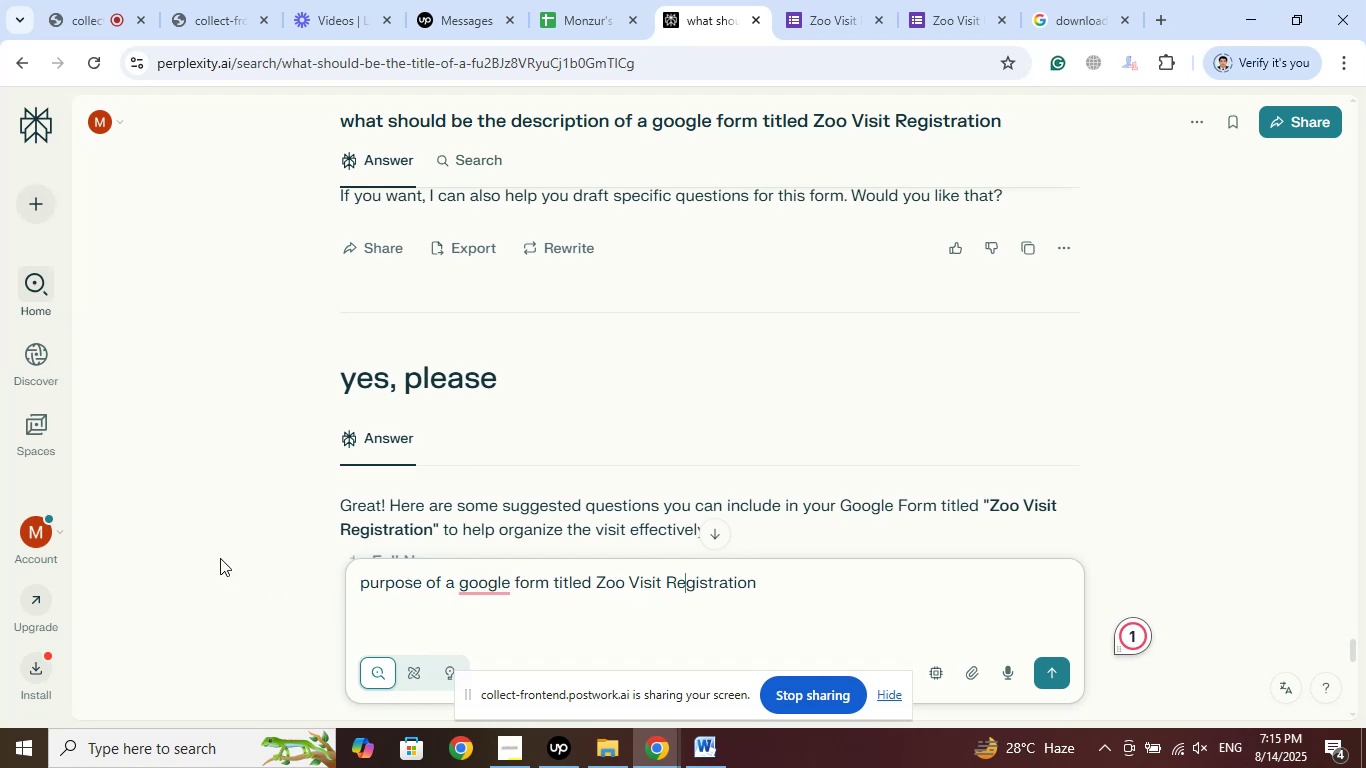 
hold_key(key=ArrowRight, duration=1.22)
 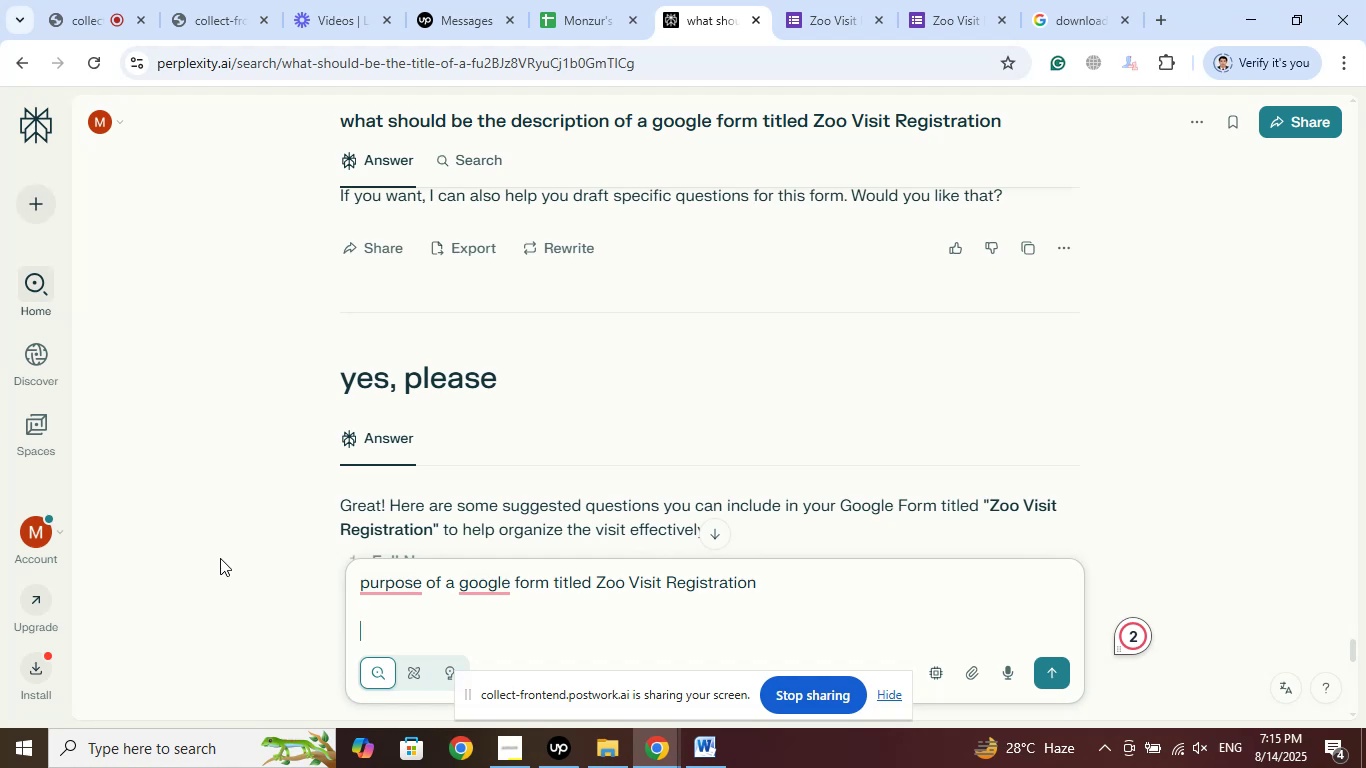 
key(ArrowLeft)
 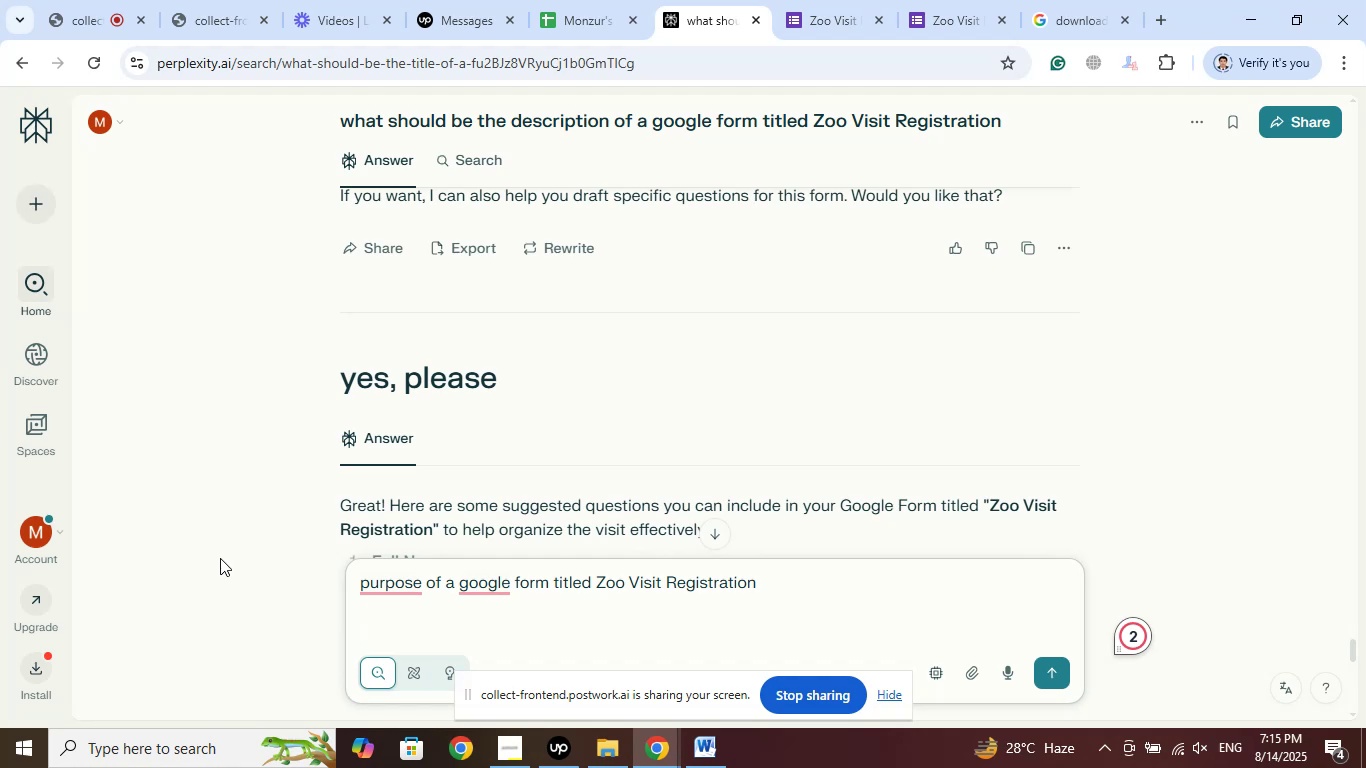 
key(ArrowLeft)
 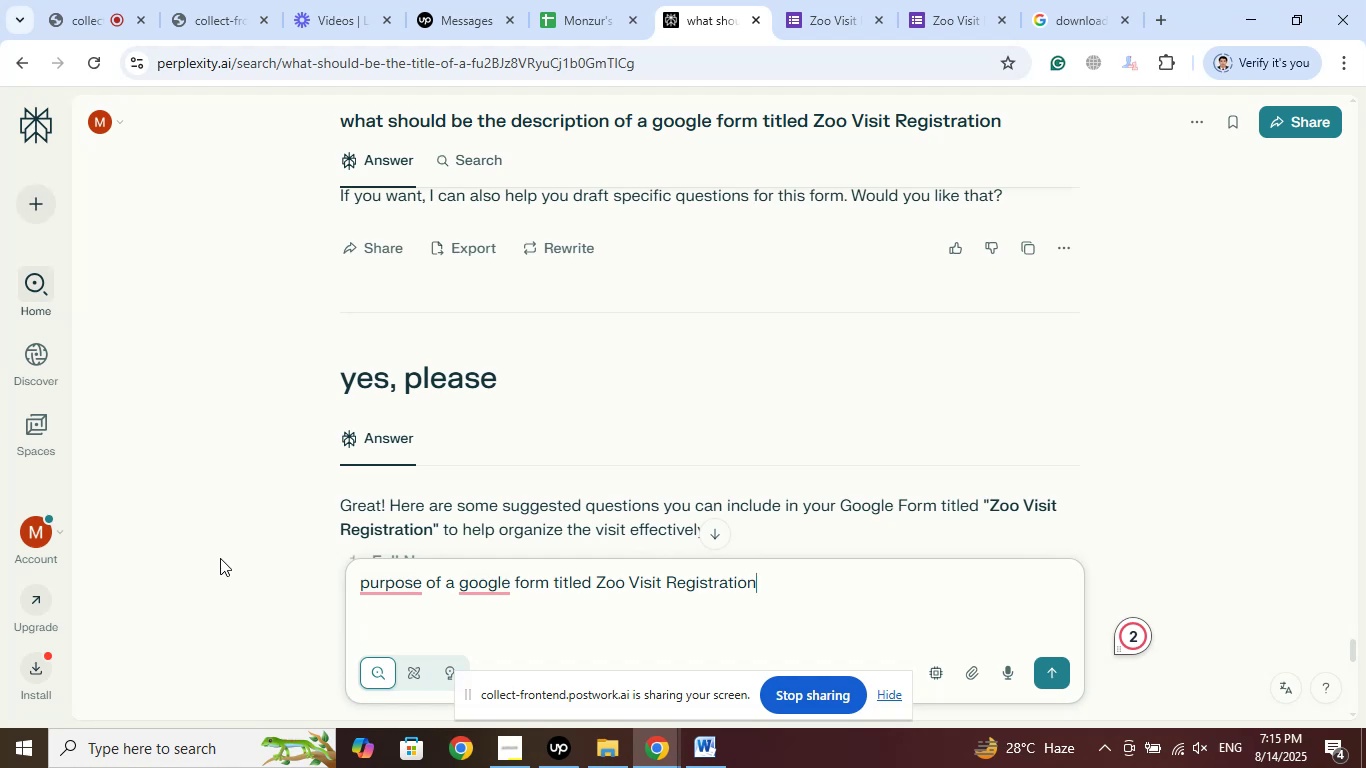 
key(Delete)
 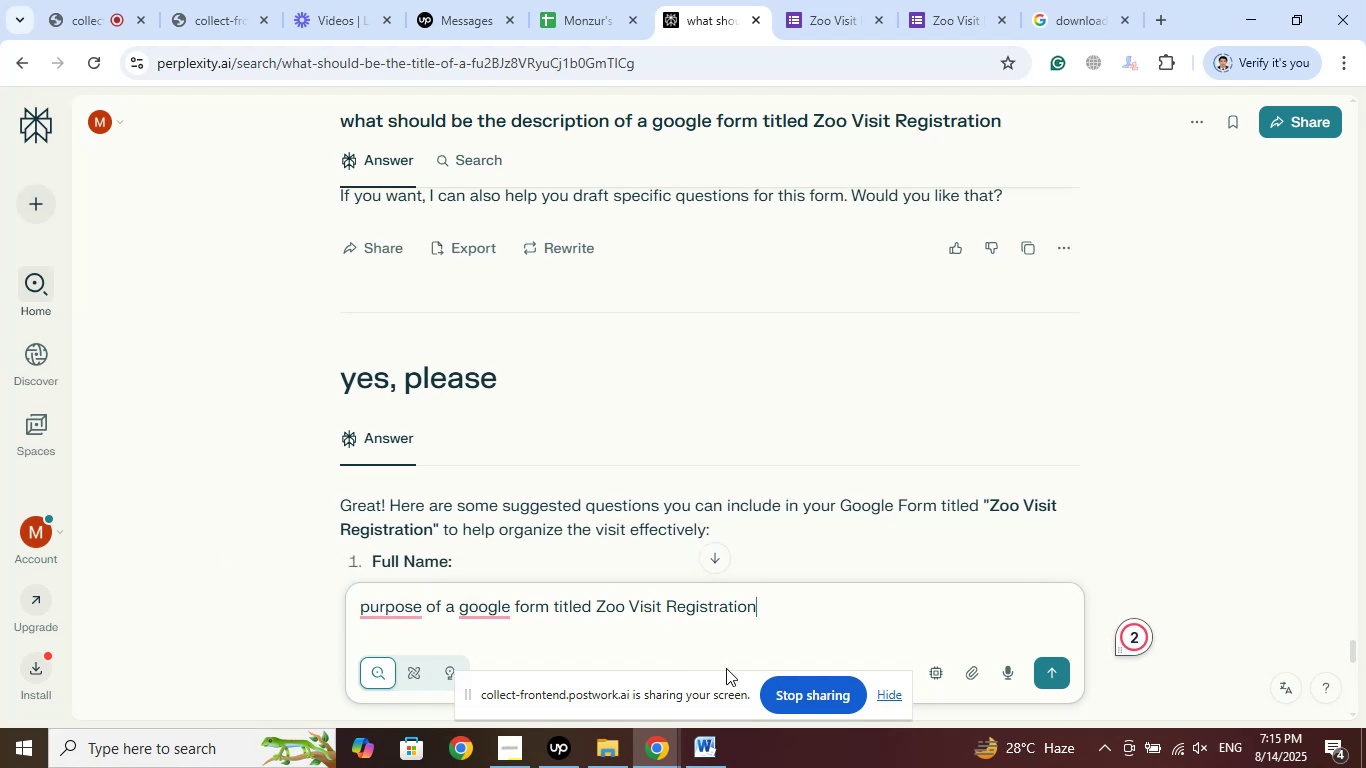 
left_click([1064, 669])
 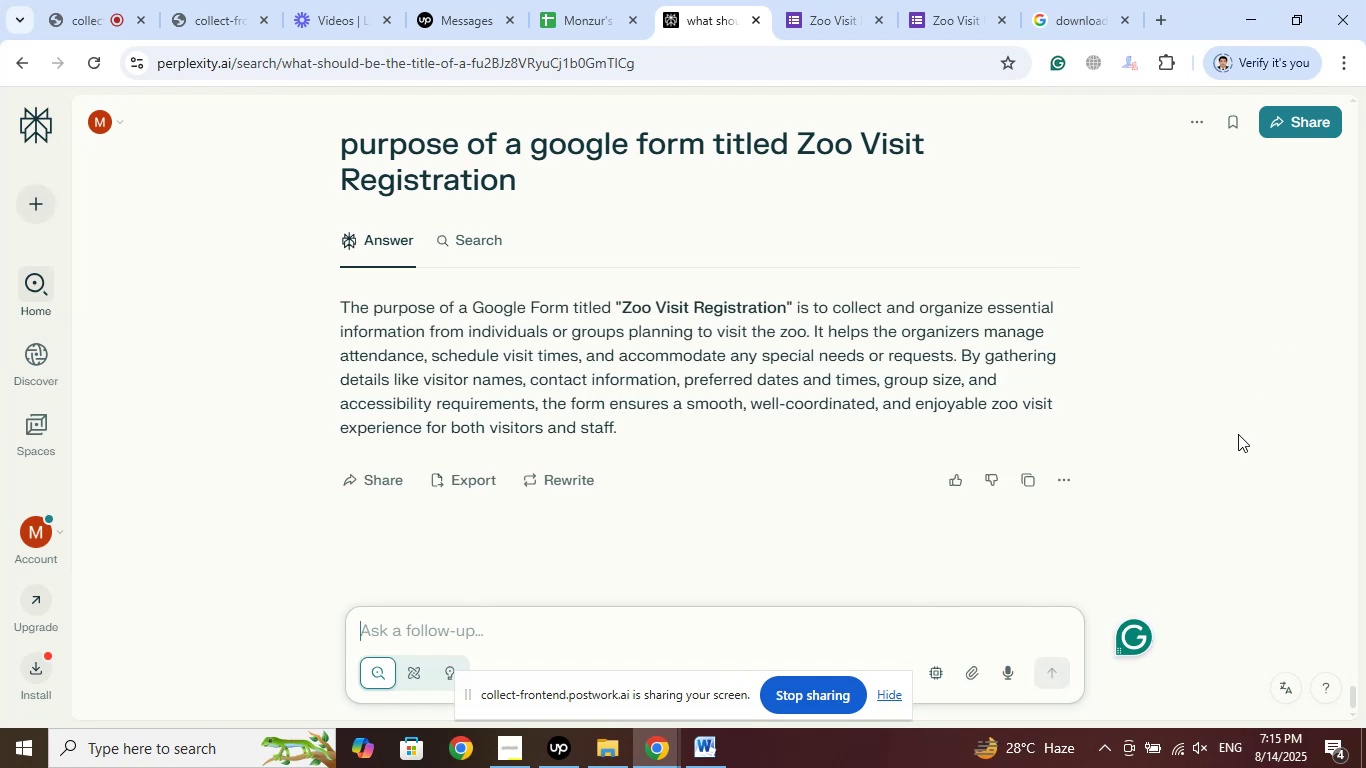 
wait(14.77)
 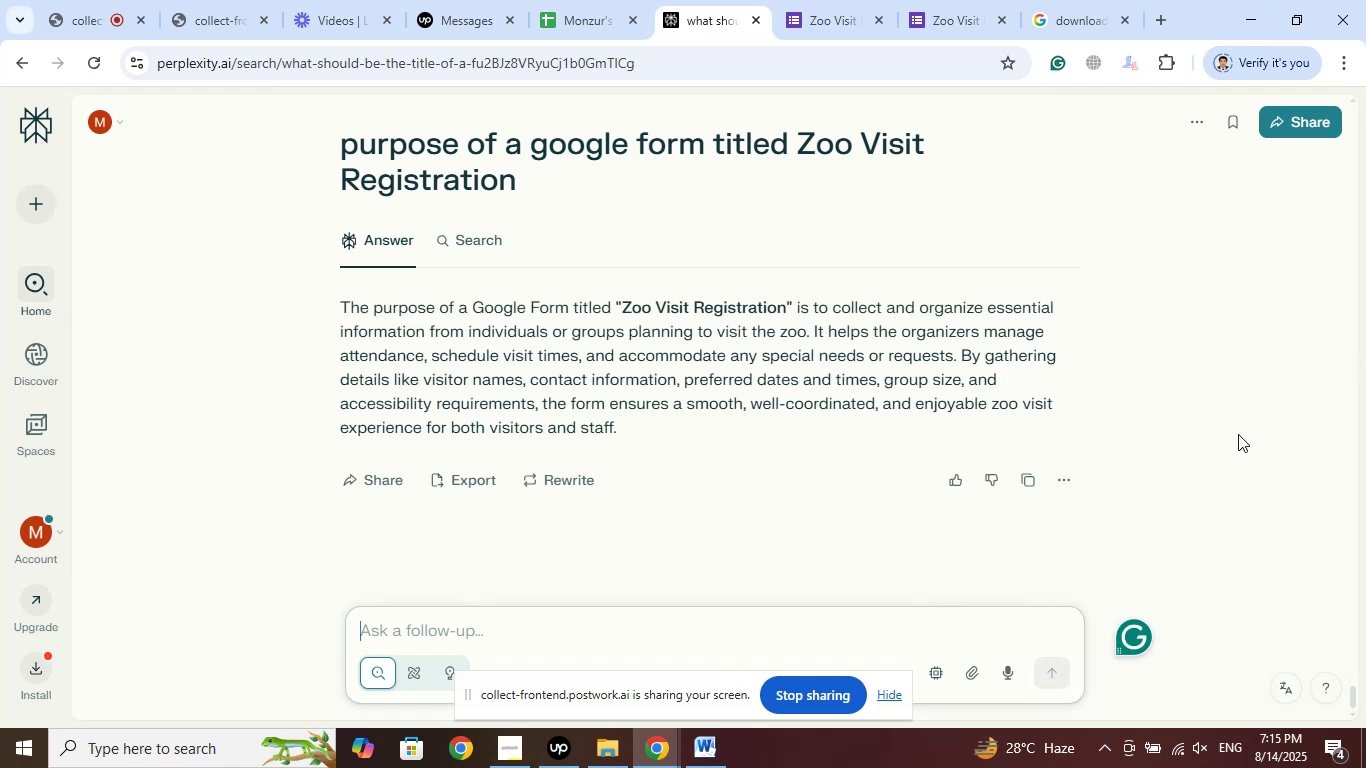 
left_click_drag(start_coordinate=[815, 312], to_coordinate=[808, 335])
 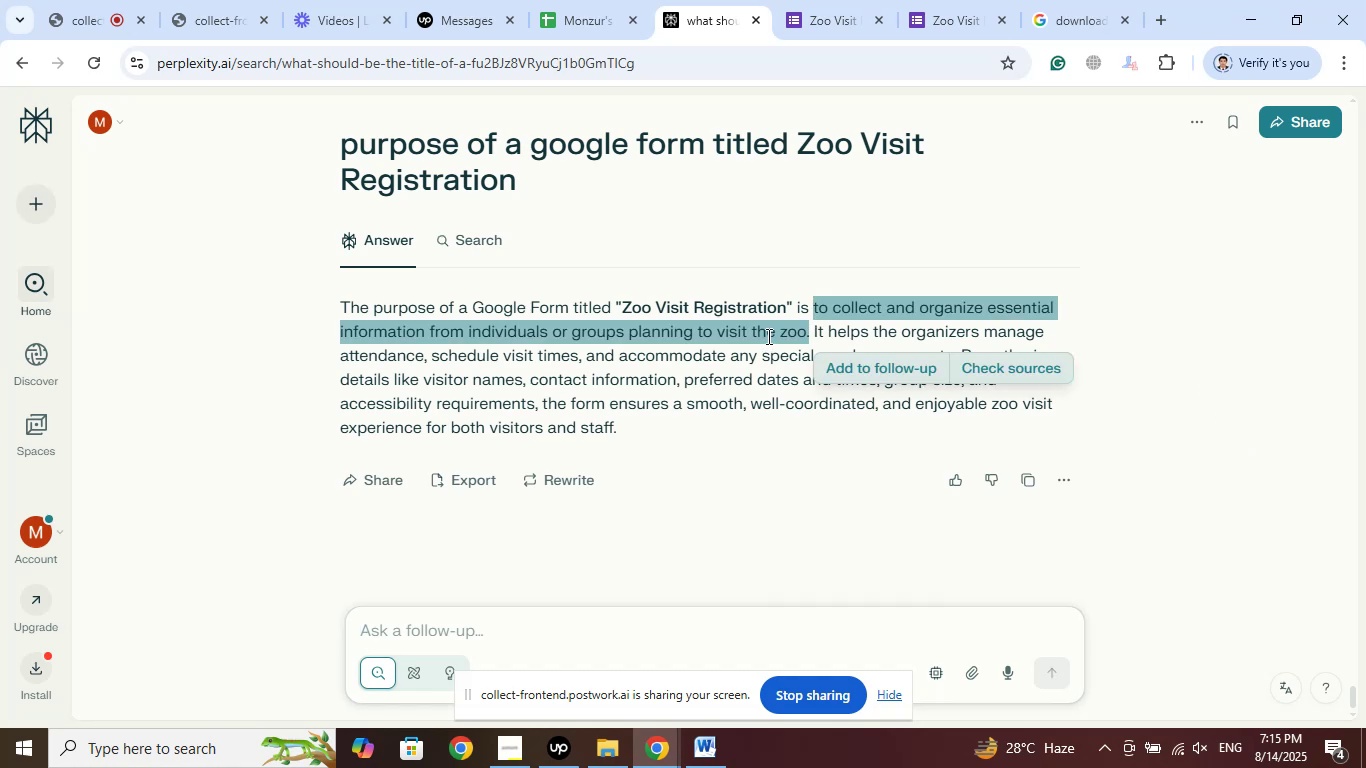 
right_click([768, 335])
 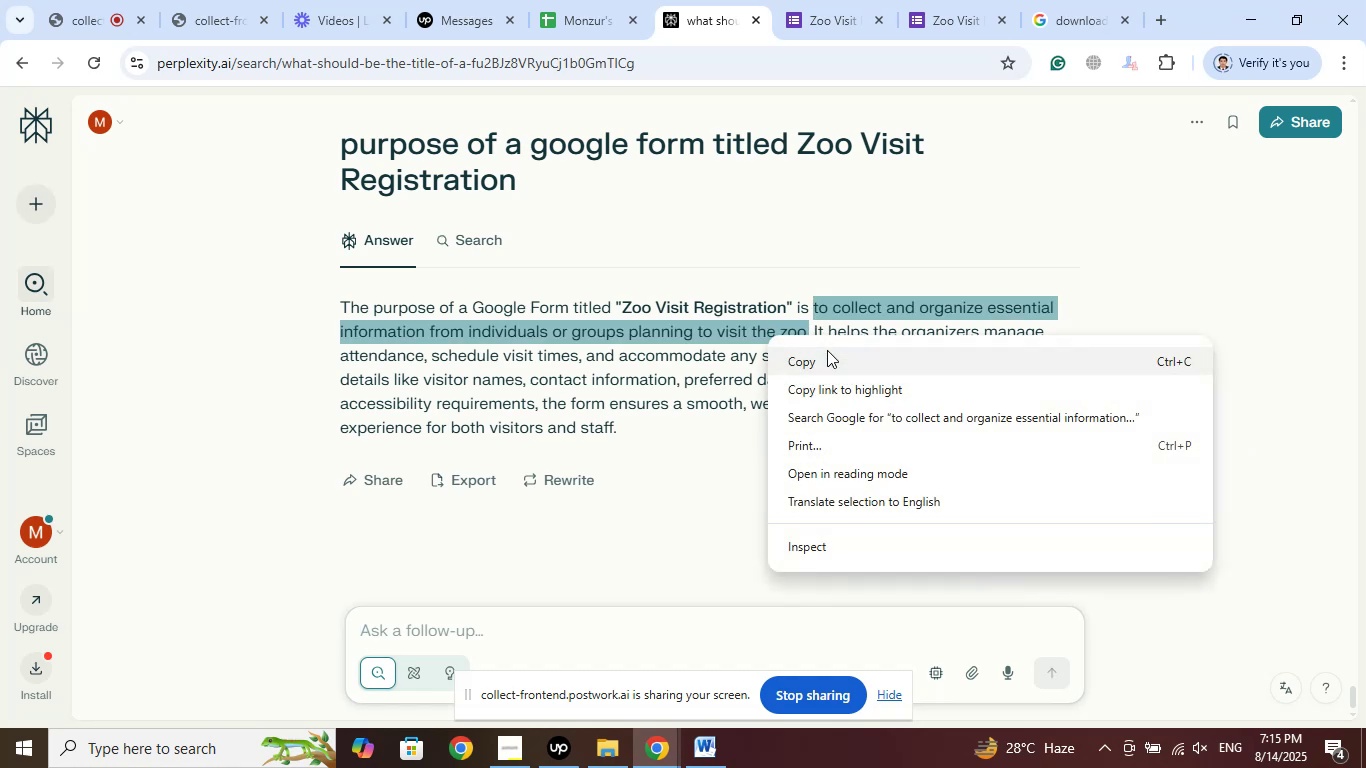 
left_click([827, 350])
 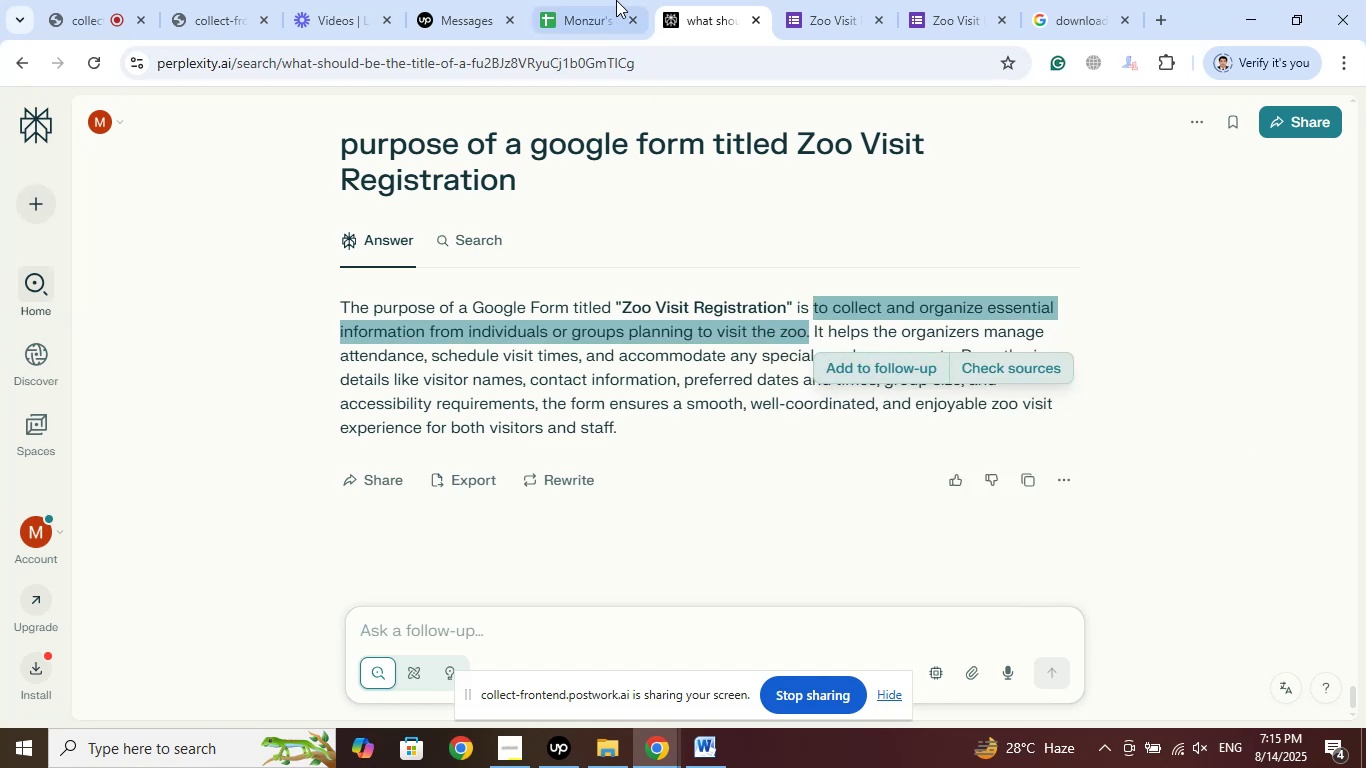 
left_click([557, 0])
 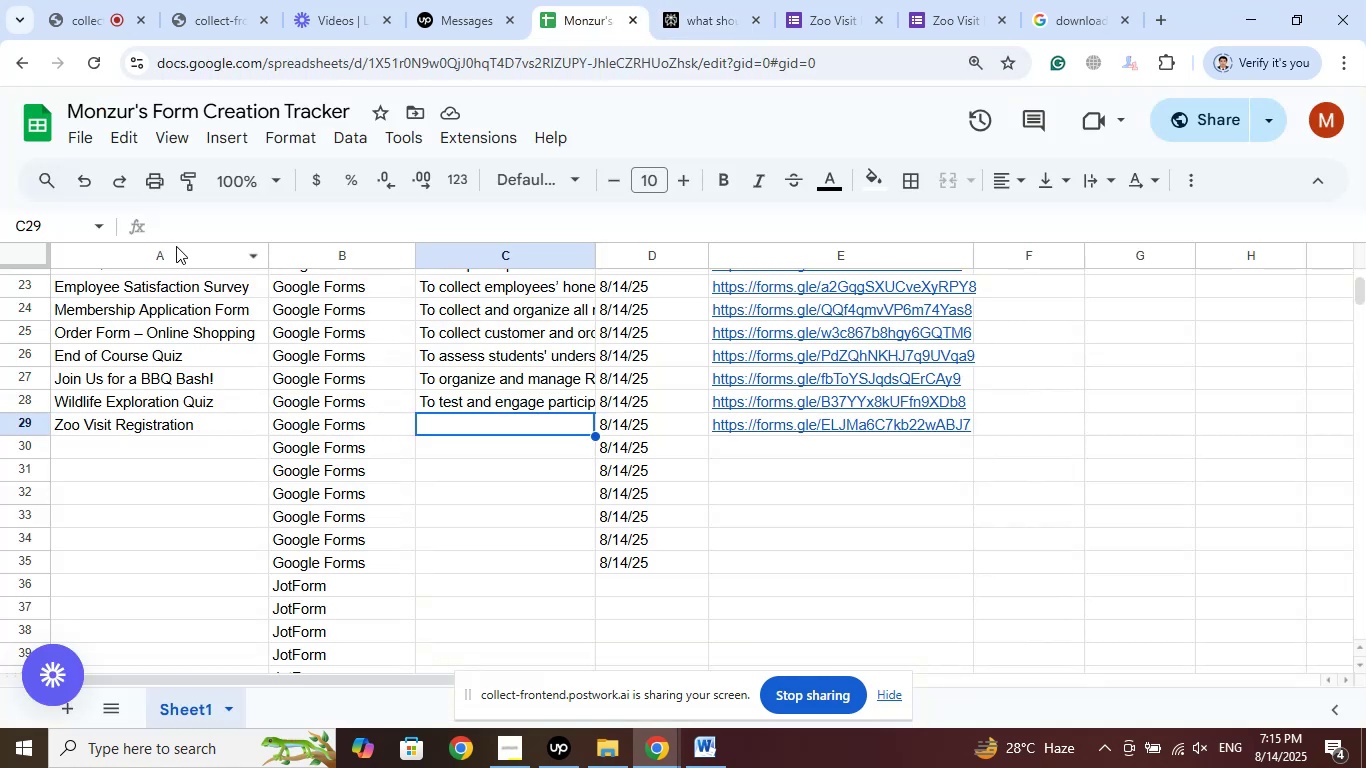 
right_click([182, 229])
 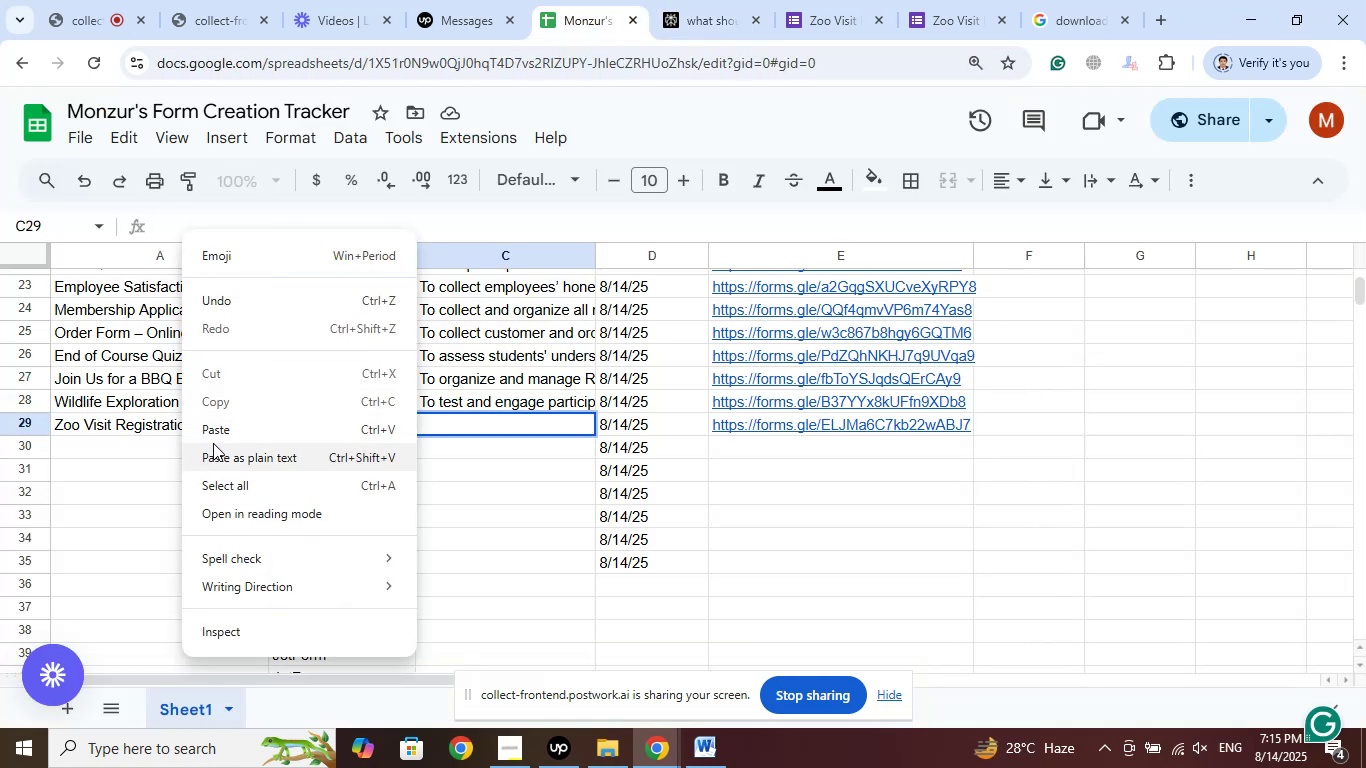 
left_click([218, 432])
 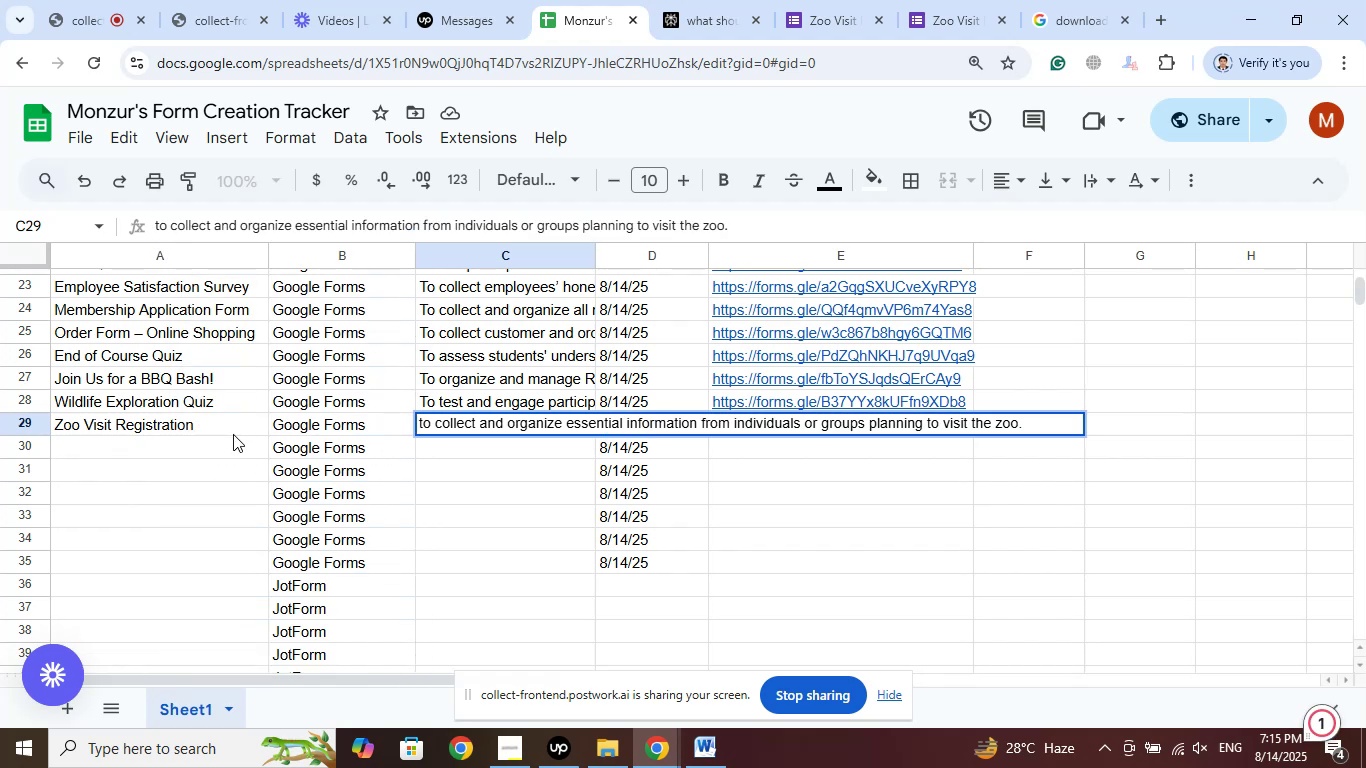 
key(Shift+ArrowRight)
 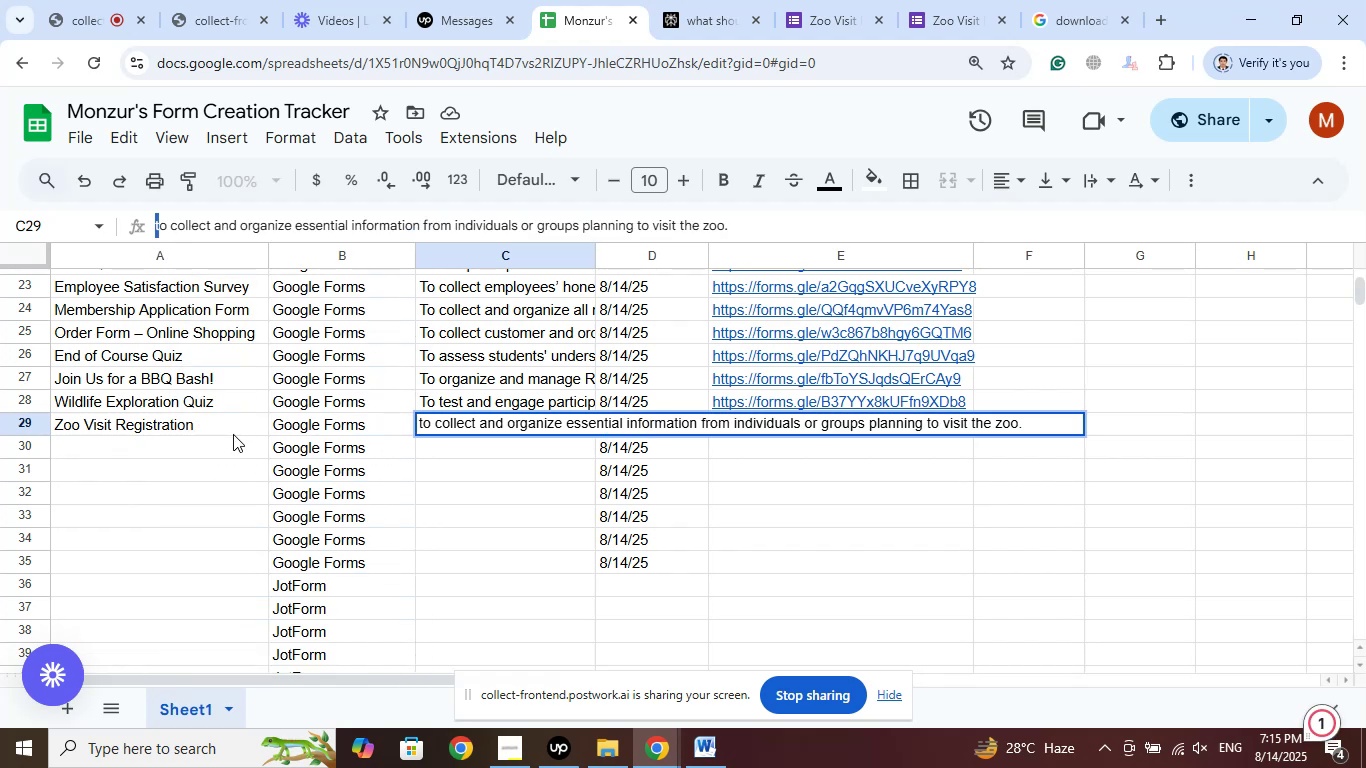 
key(Shift+T)
 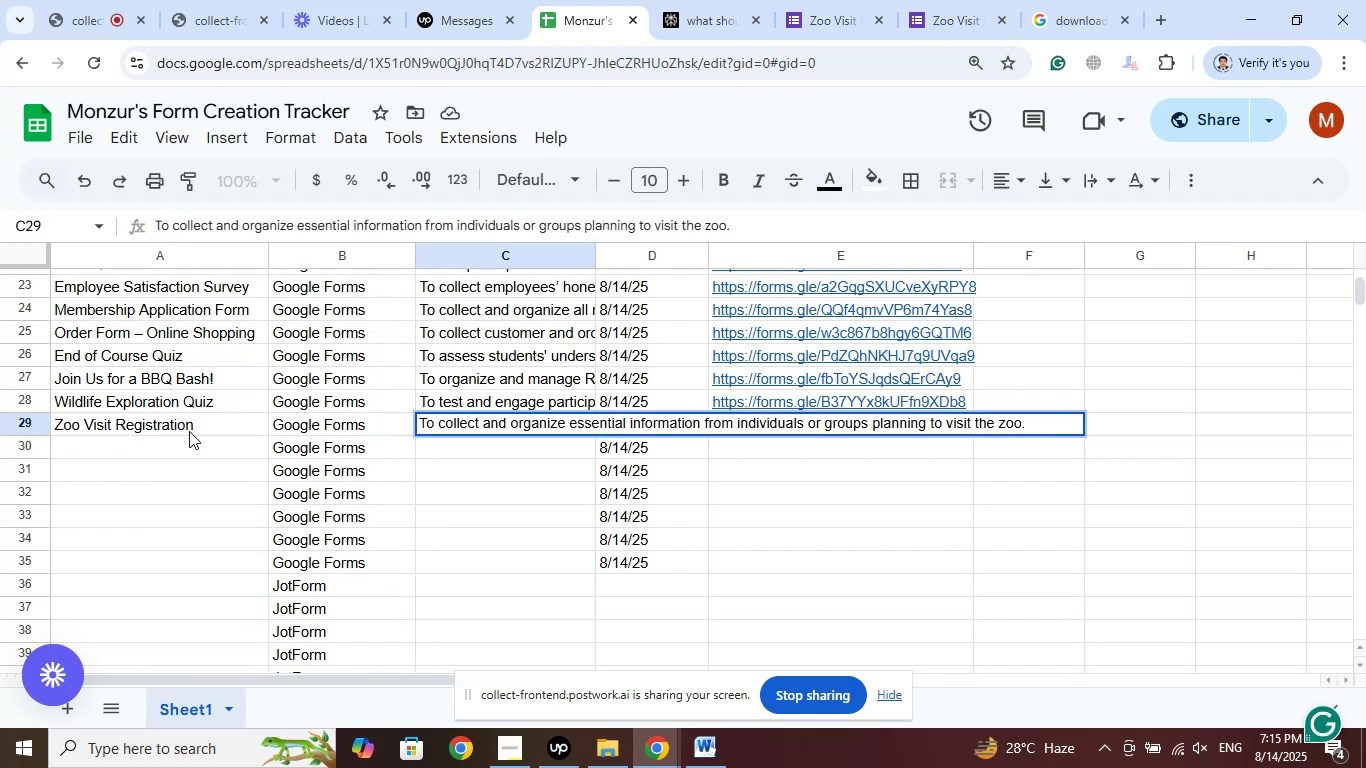 
left_click([174, 442])
 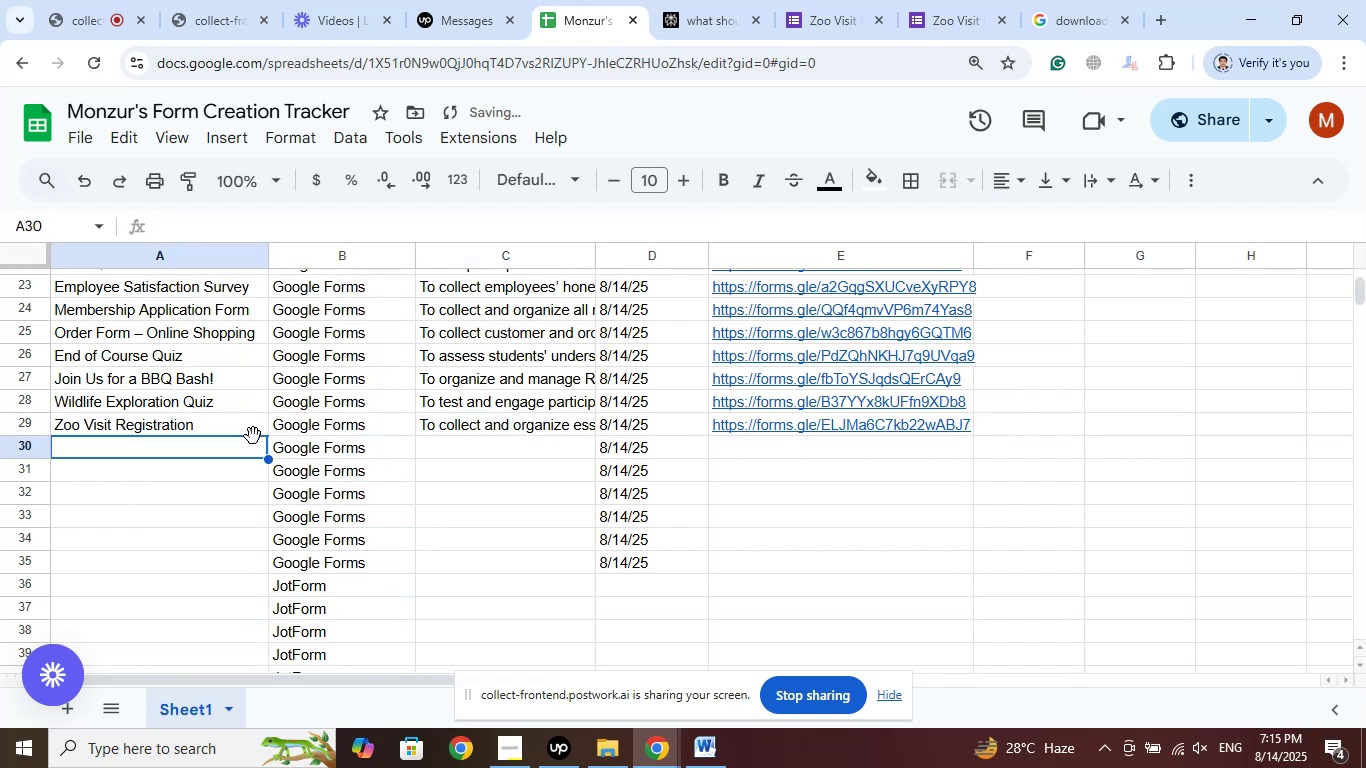 
scroll: coordinate [294, 427], scroll_direction: down, amount: 1.0
 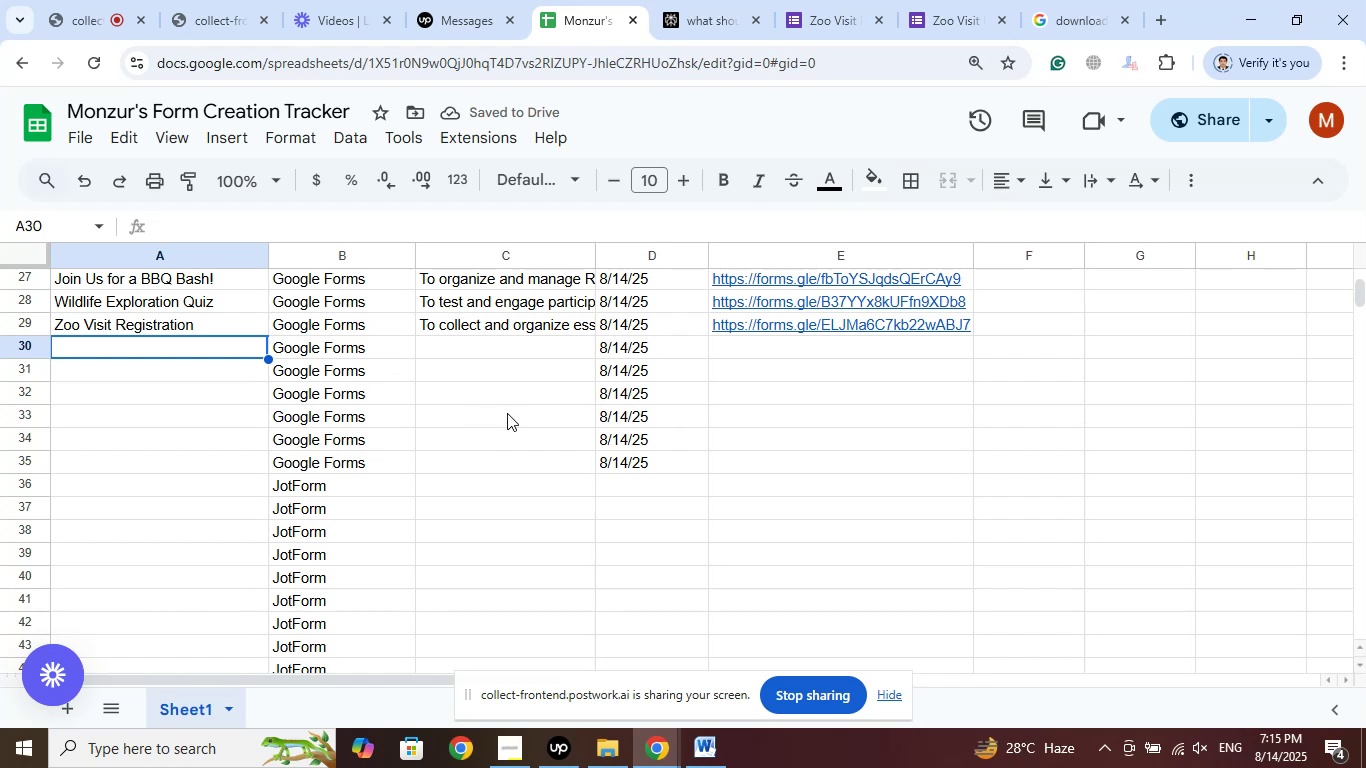 
left_click([816, 0])
 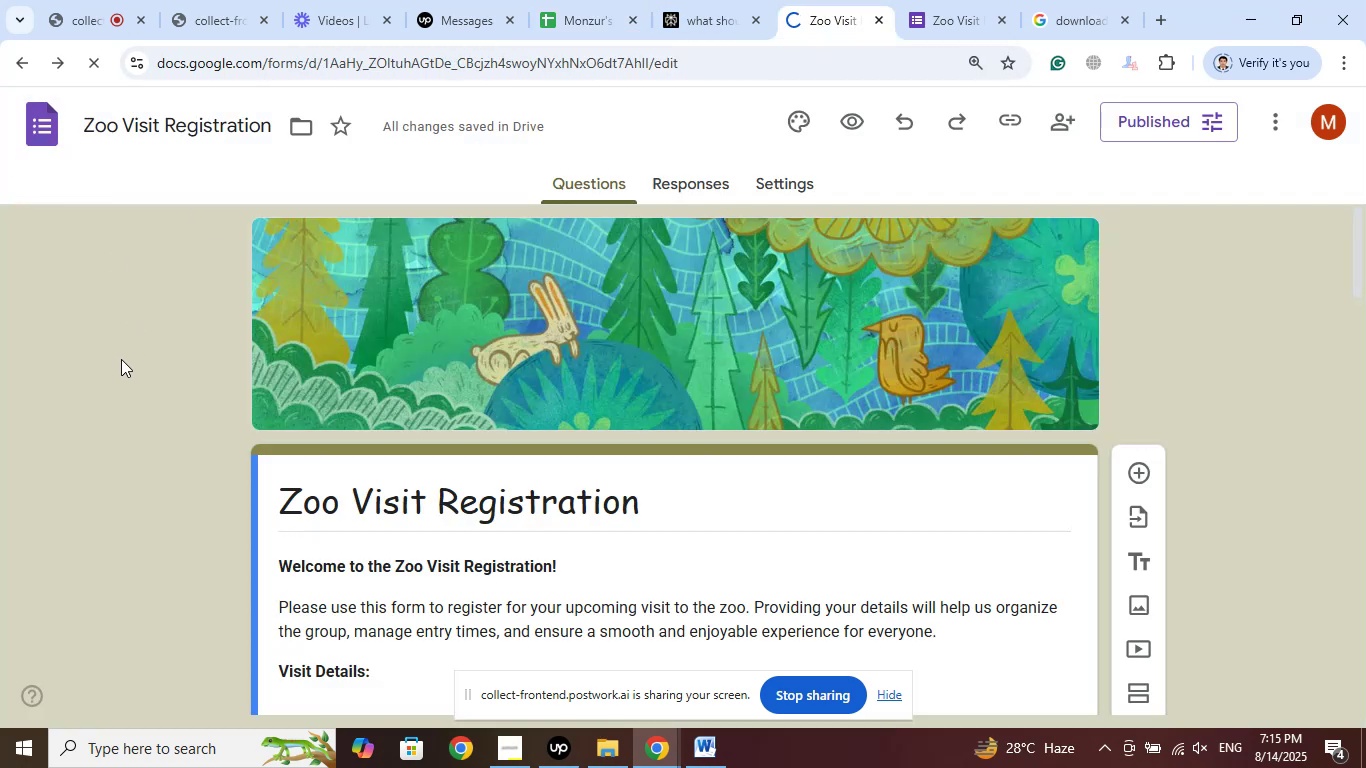 
left_click([71, 0])
 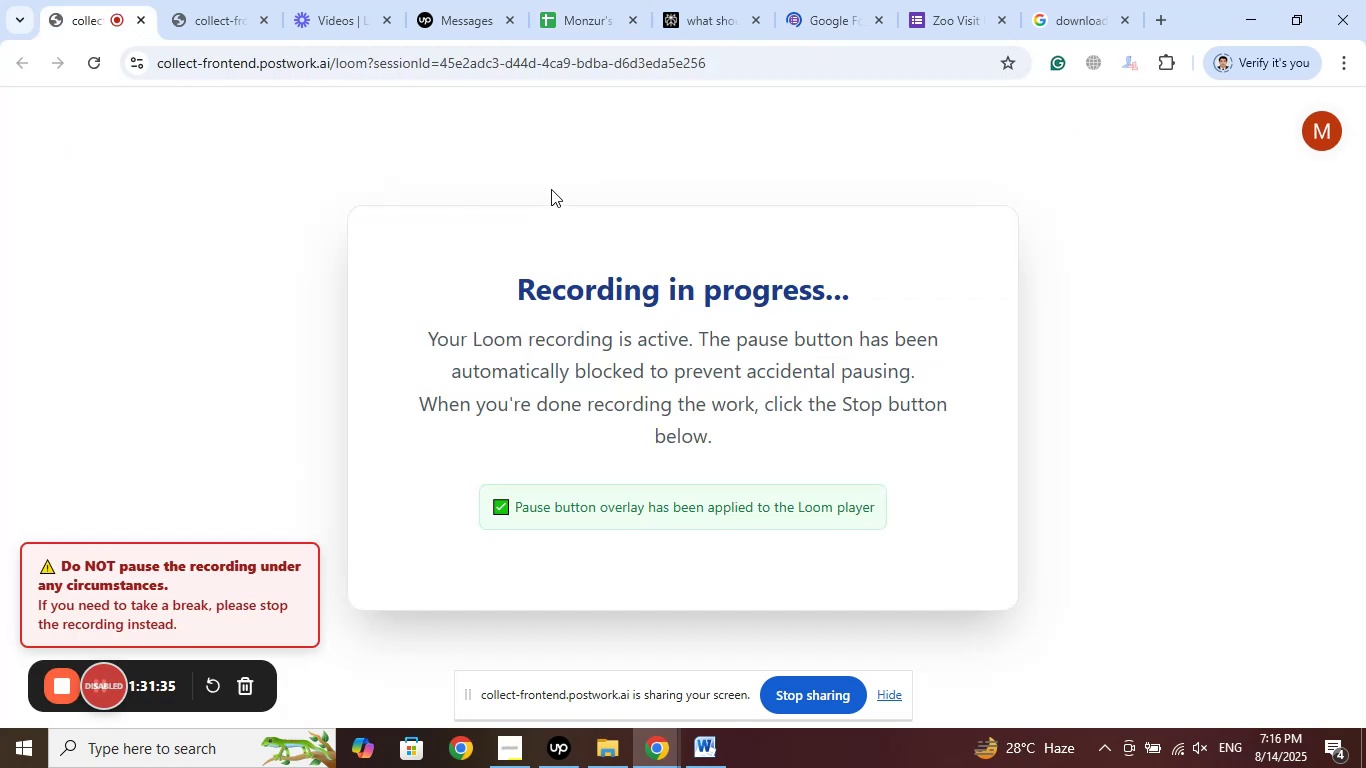 
left_click([848, 0])
 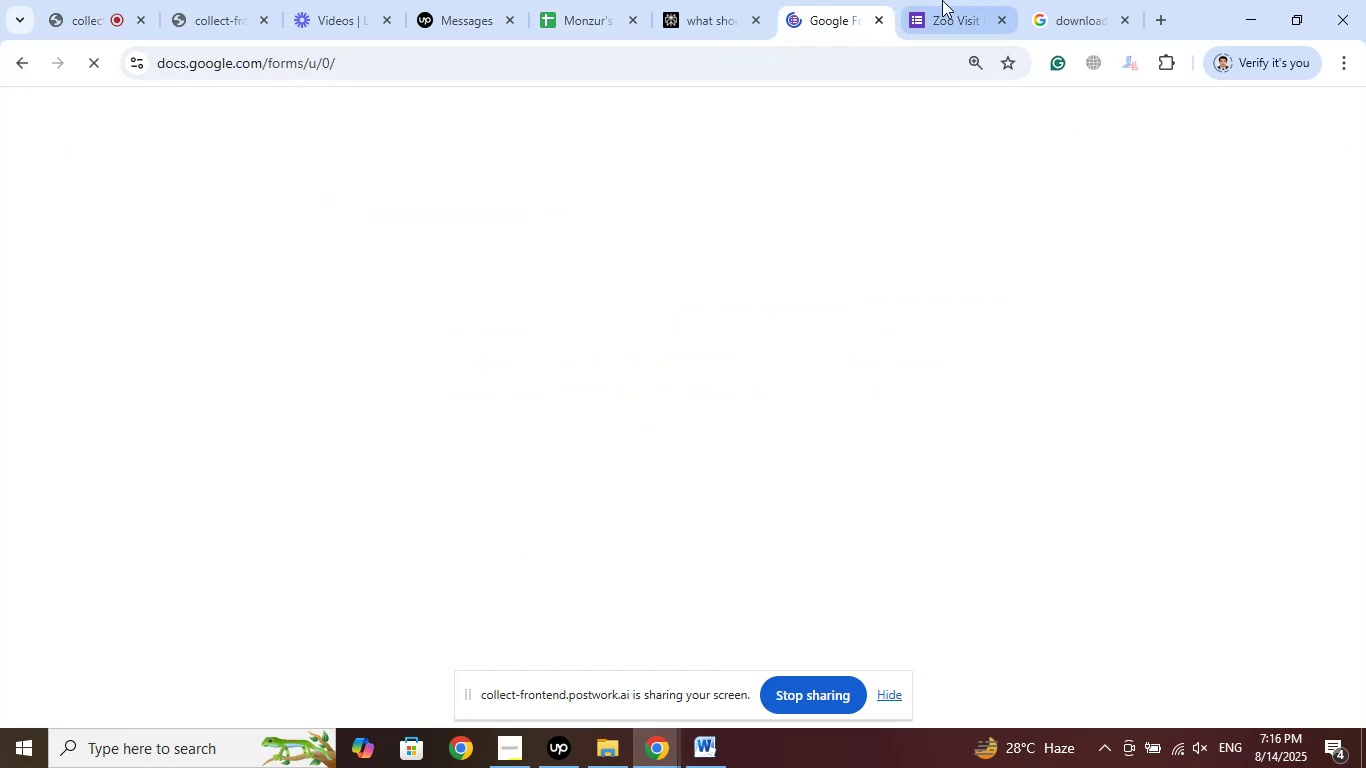 
left_click([942, 0])
 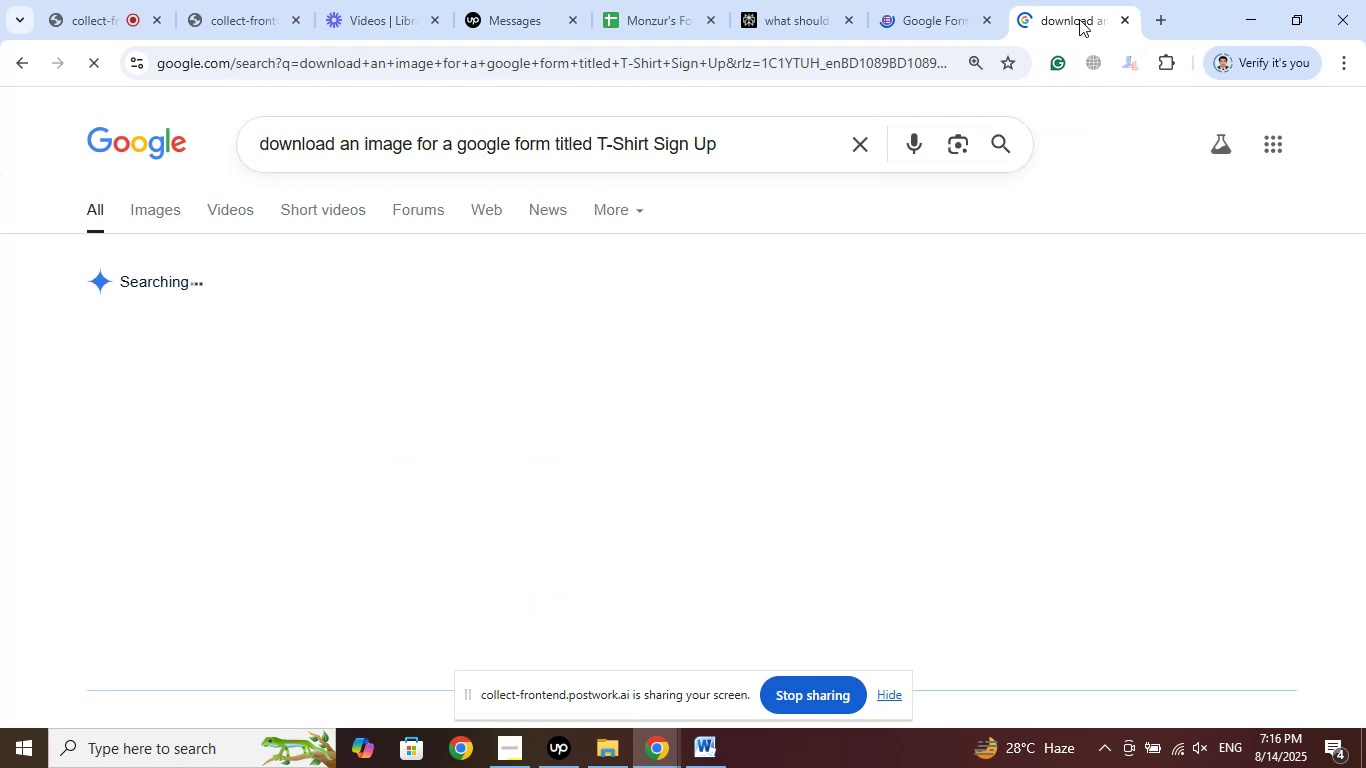 
left_click([1115, 9])
 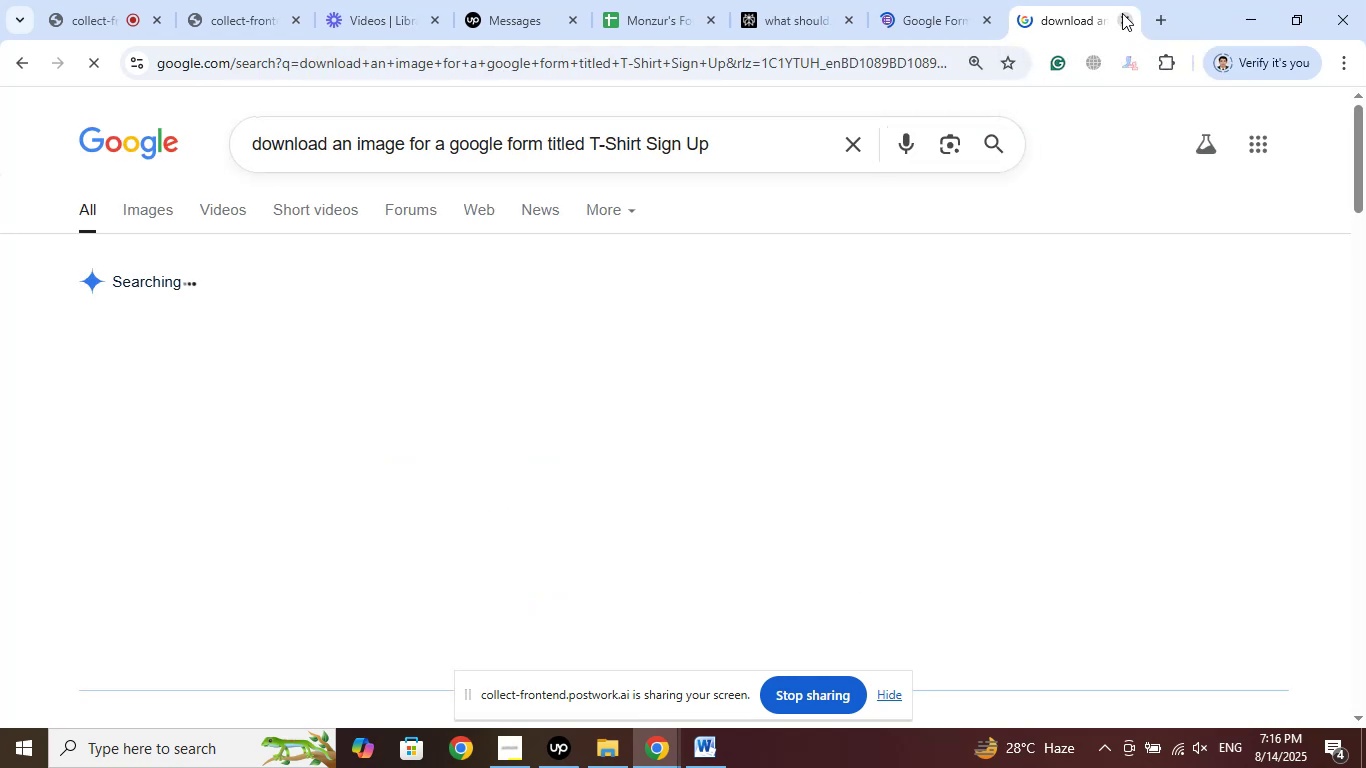 
left_click([1122, 13])
 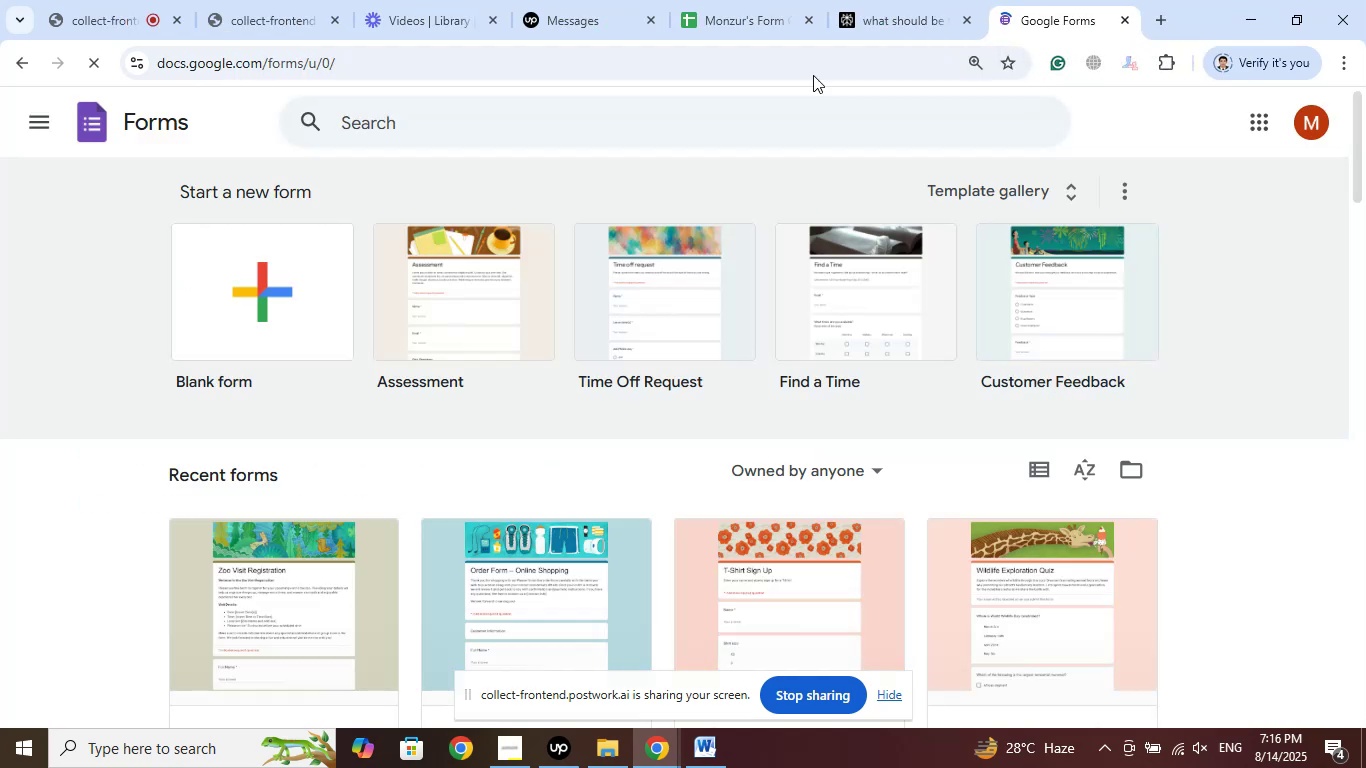 
left_click([774, 0])
 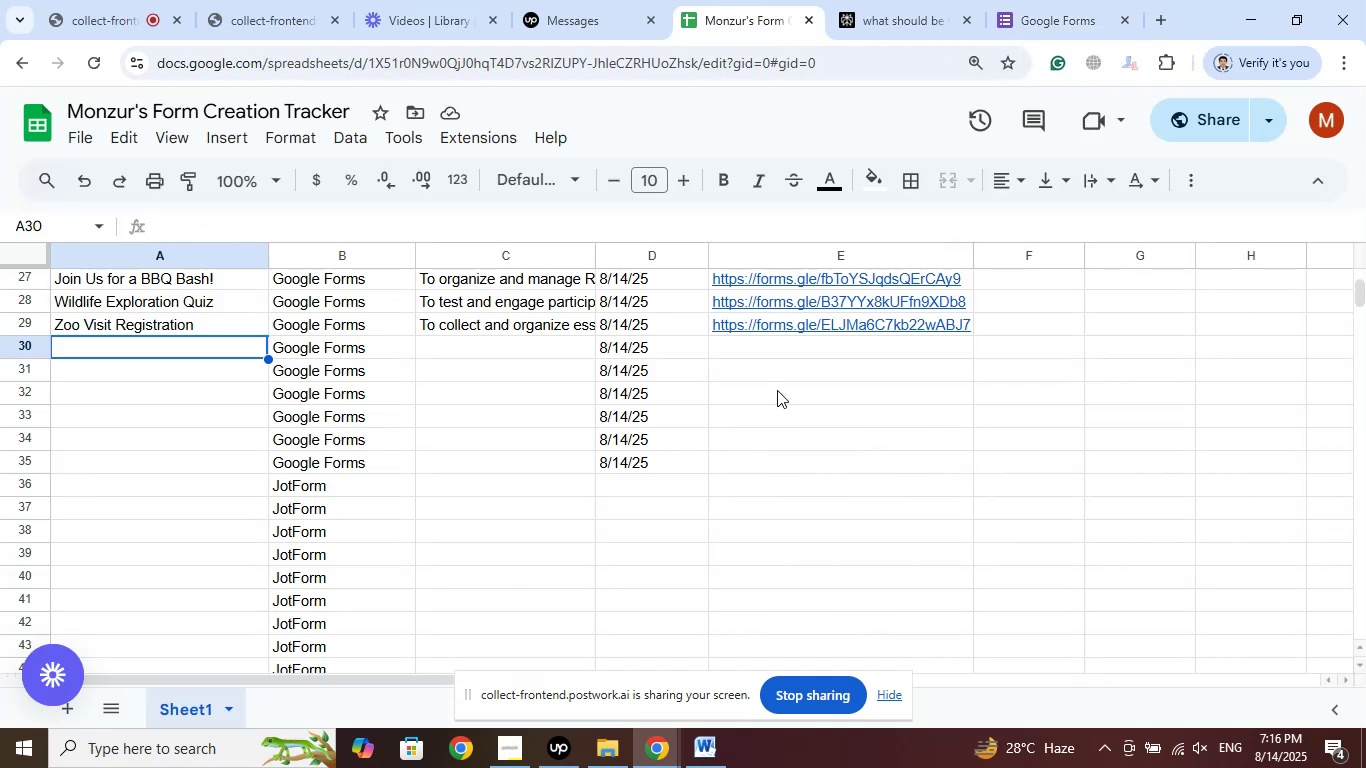 
wait(5.23)
 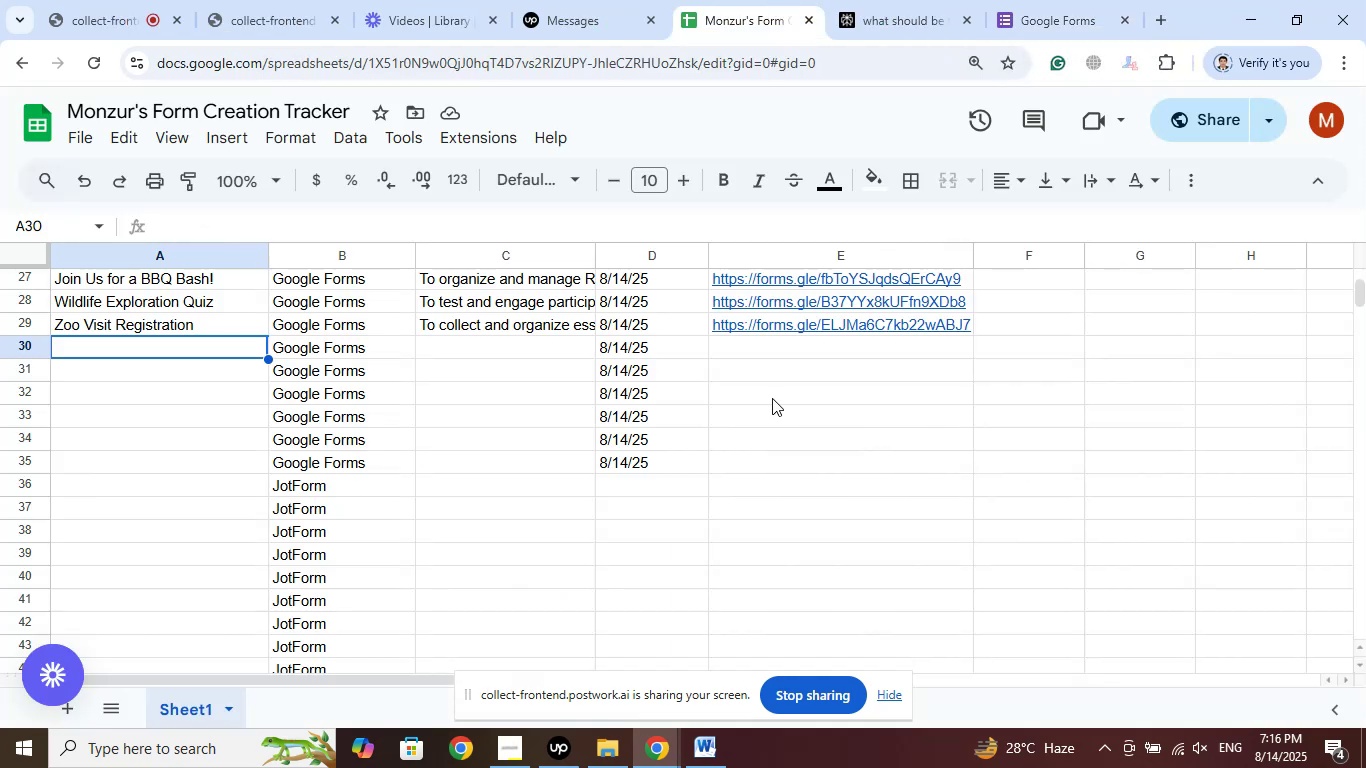 
left_click([275, 0])
 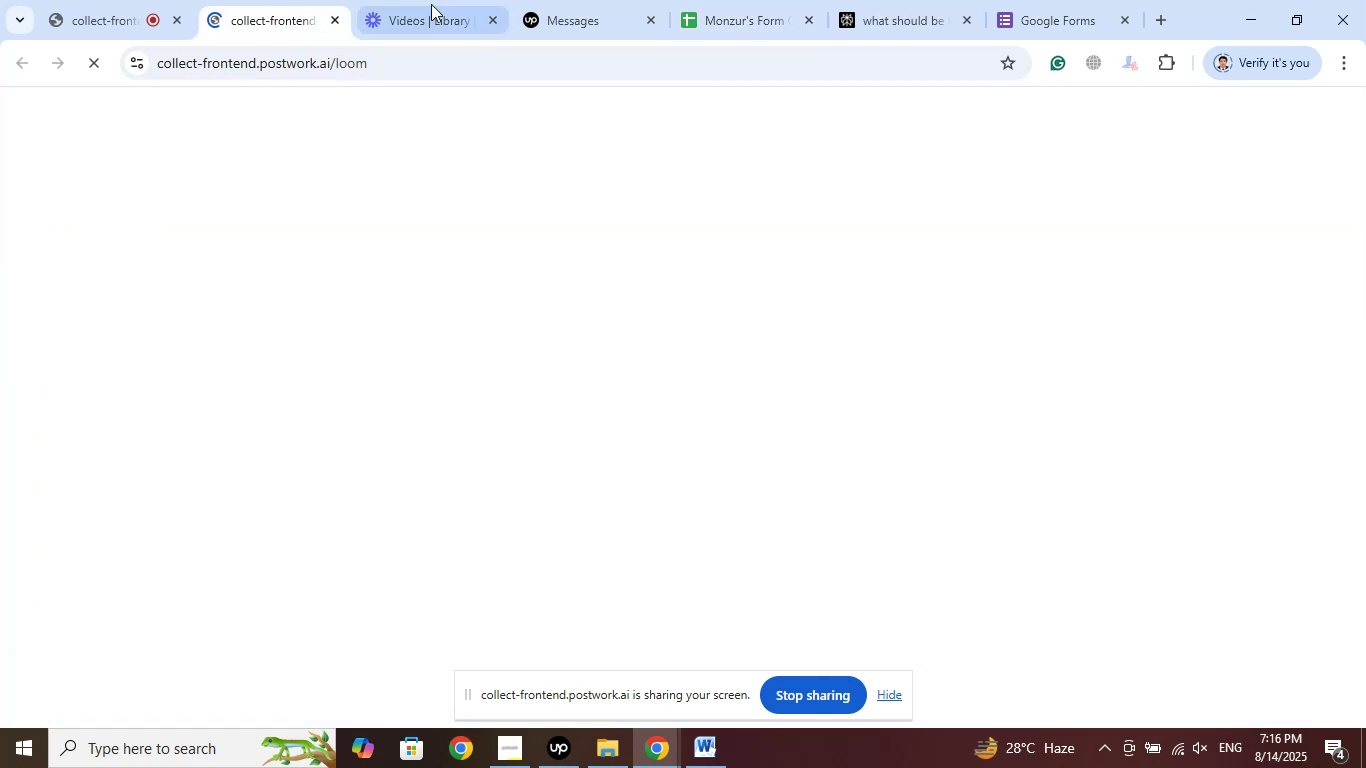 
left_click([435, 1])
 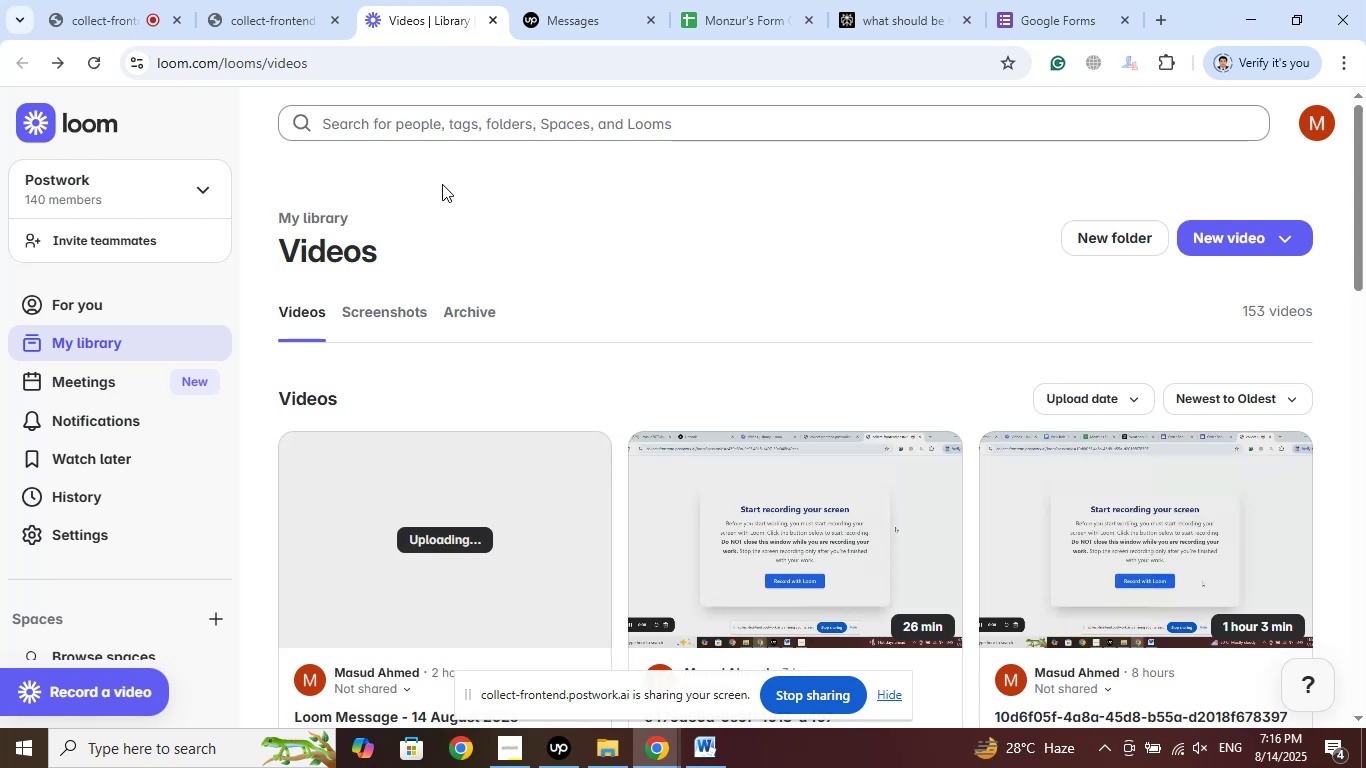 
wait(16.22)
 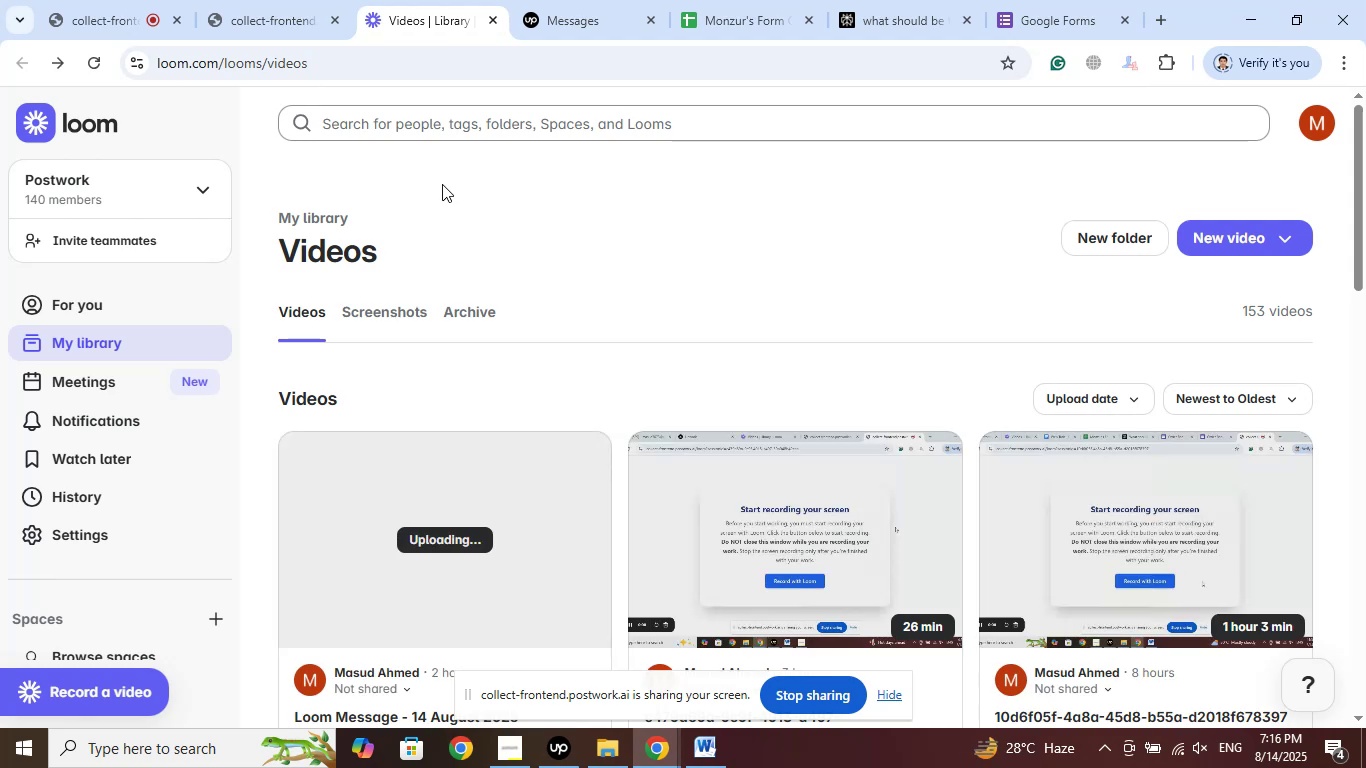 
left_click([571, 751])
 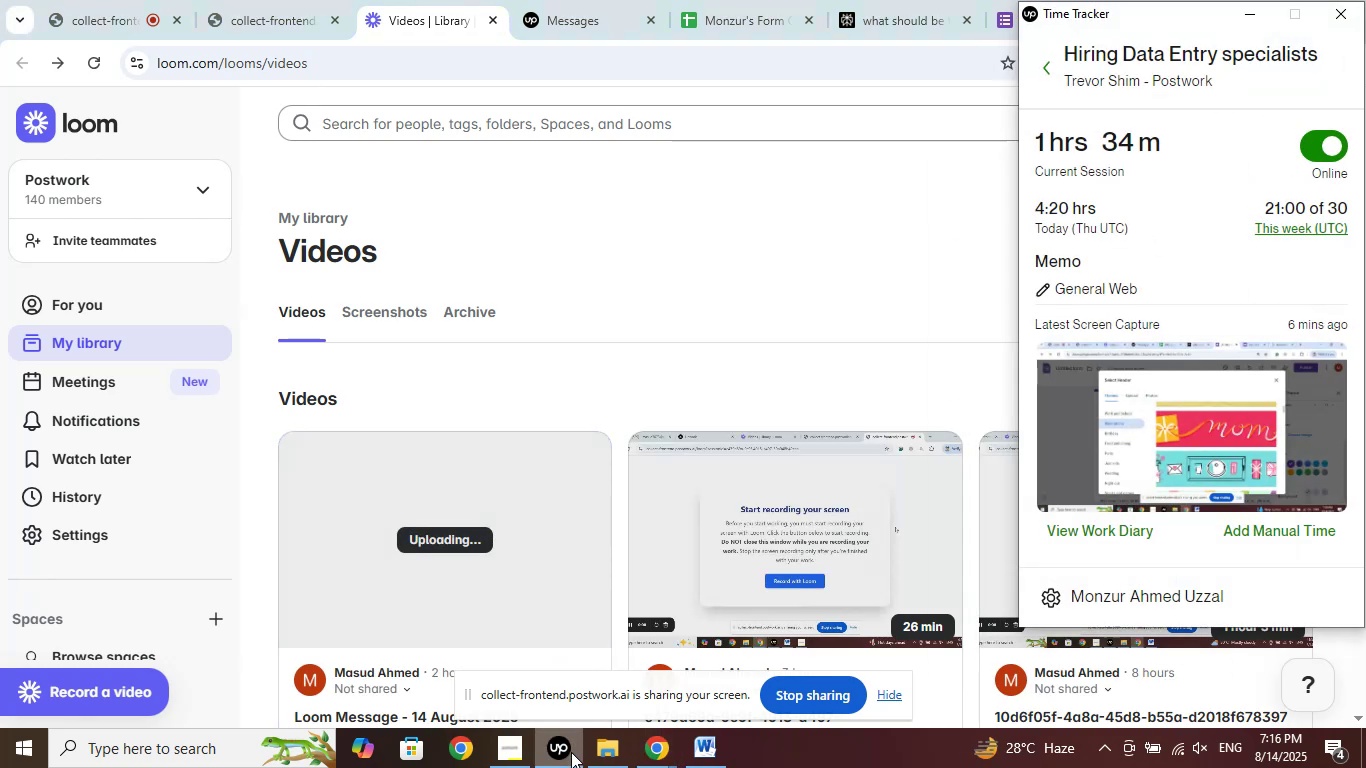 
left_click([571, 752])
 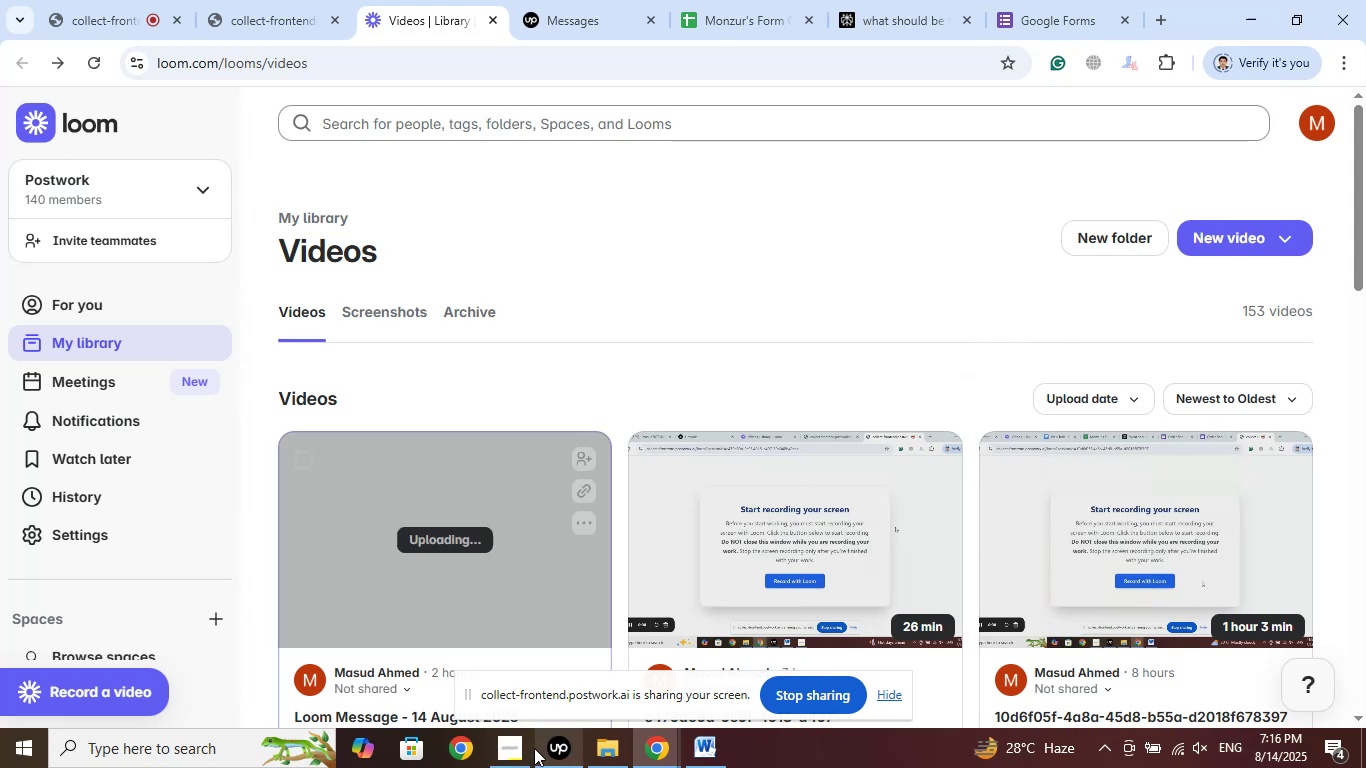 
left_click([507, 744])
 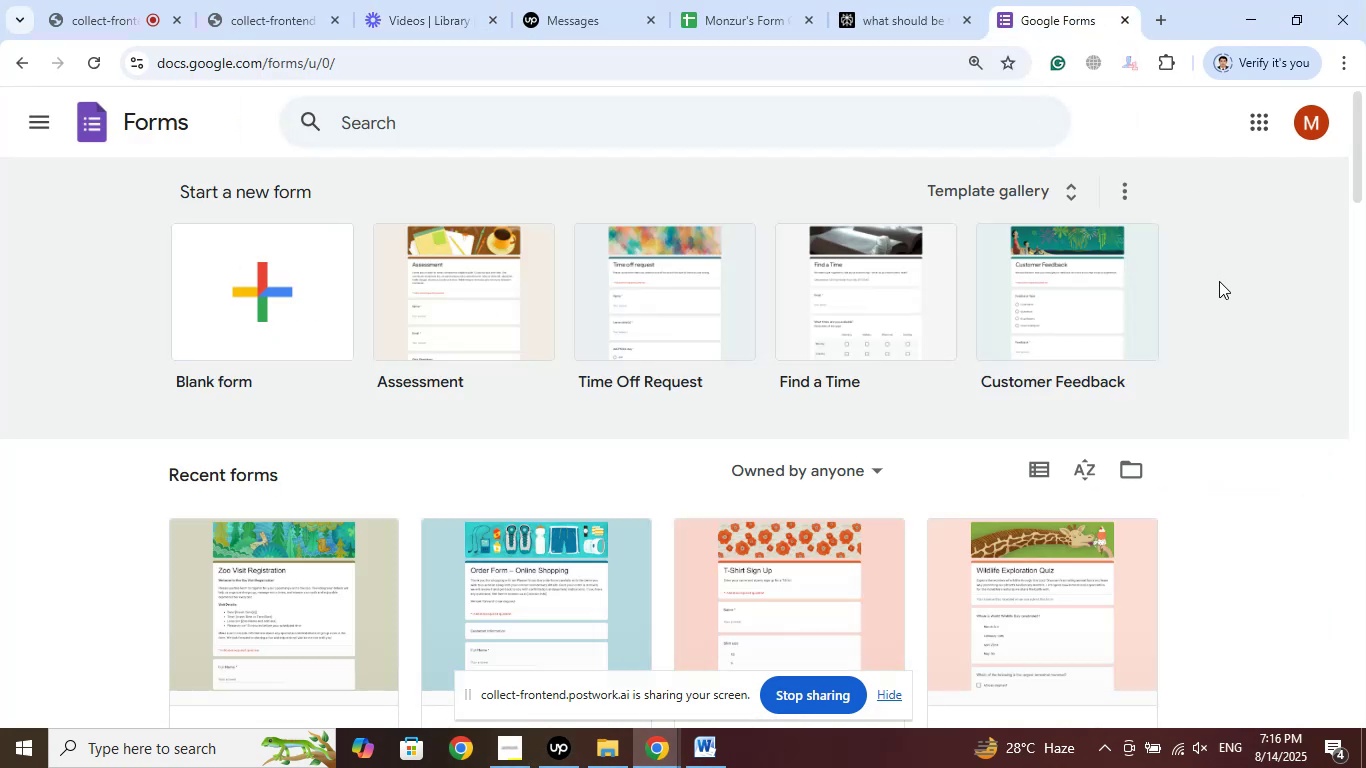 
wait(10.08)
 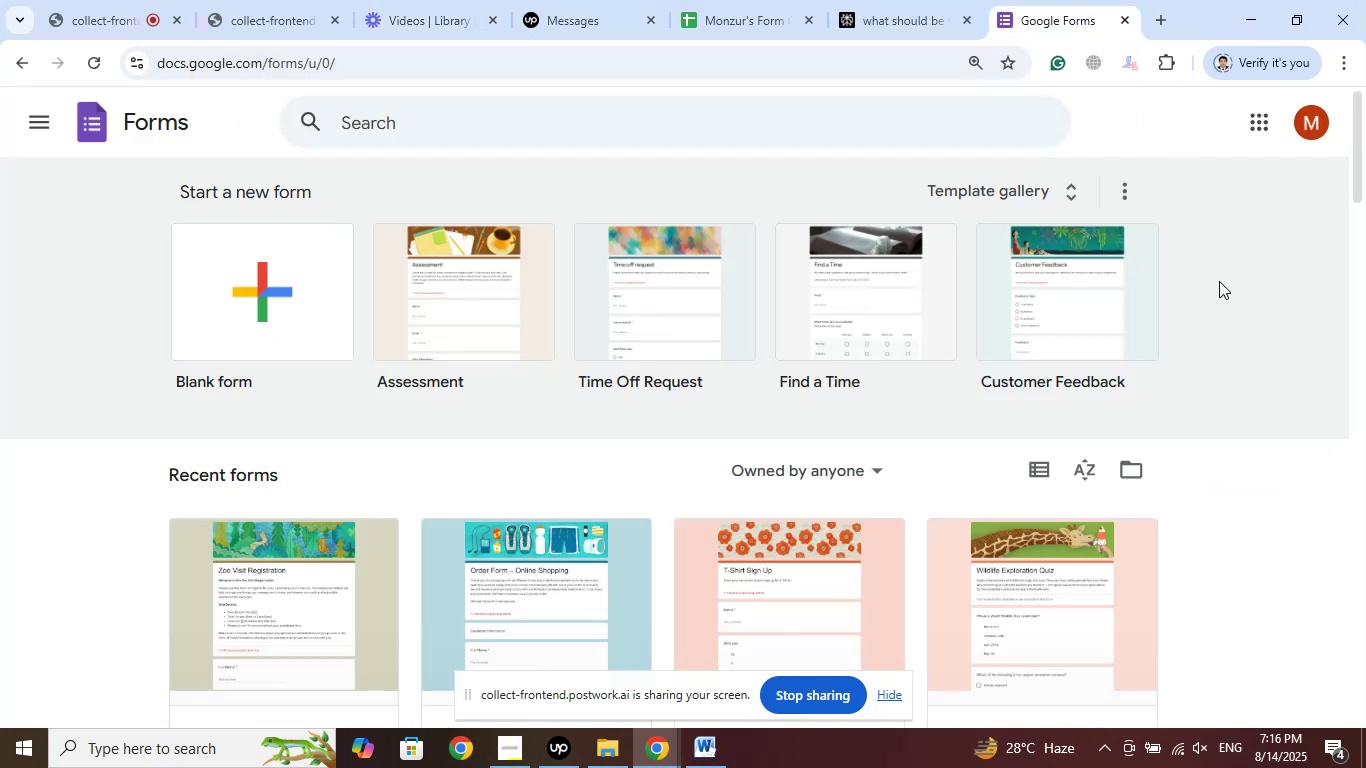 
left_click([132, 0])
 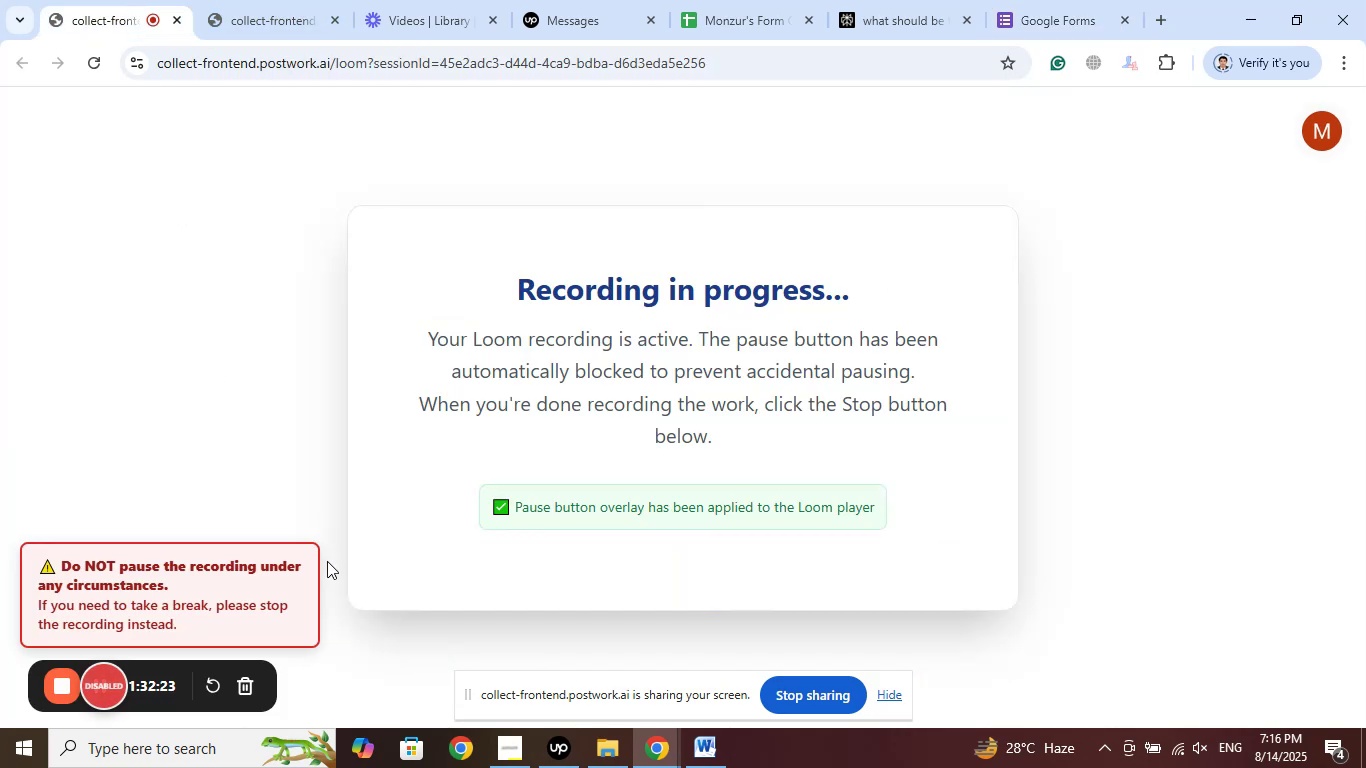 
left_click([442, 0])
 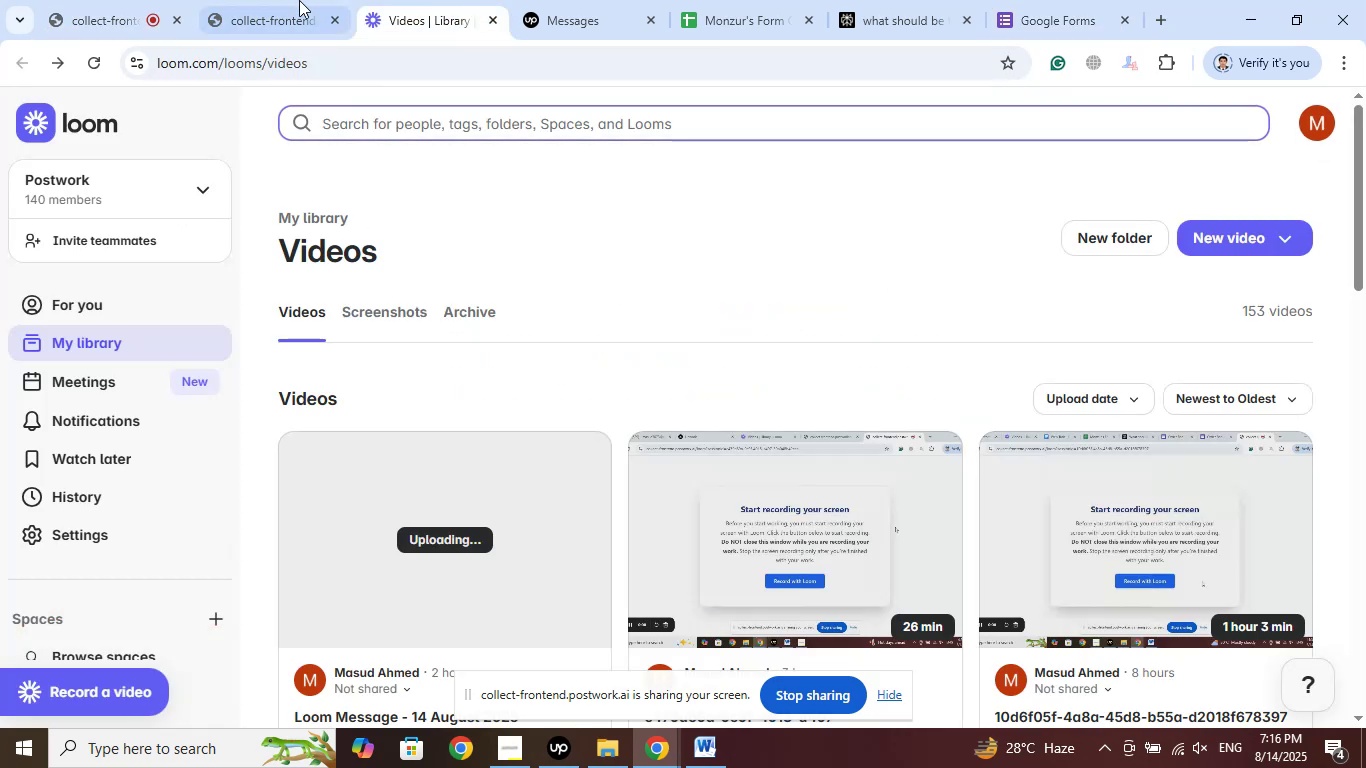 
left_click([276, 0])
 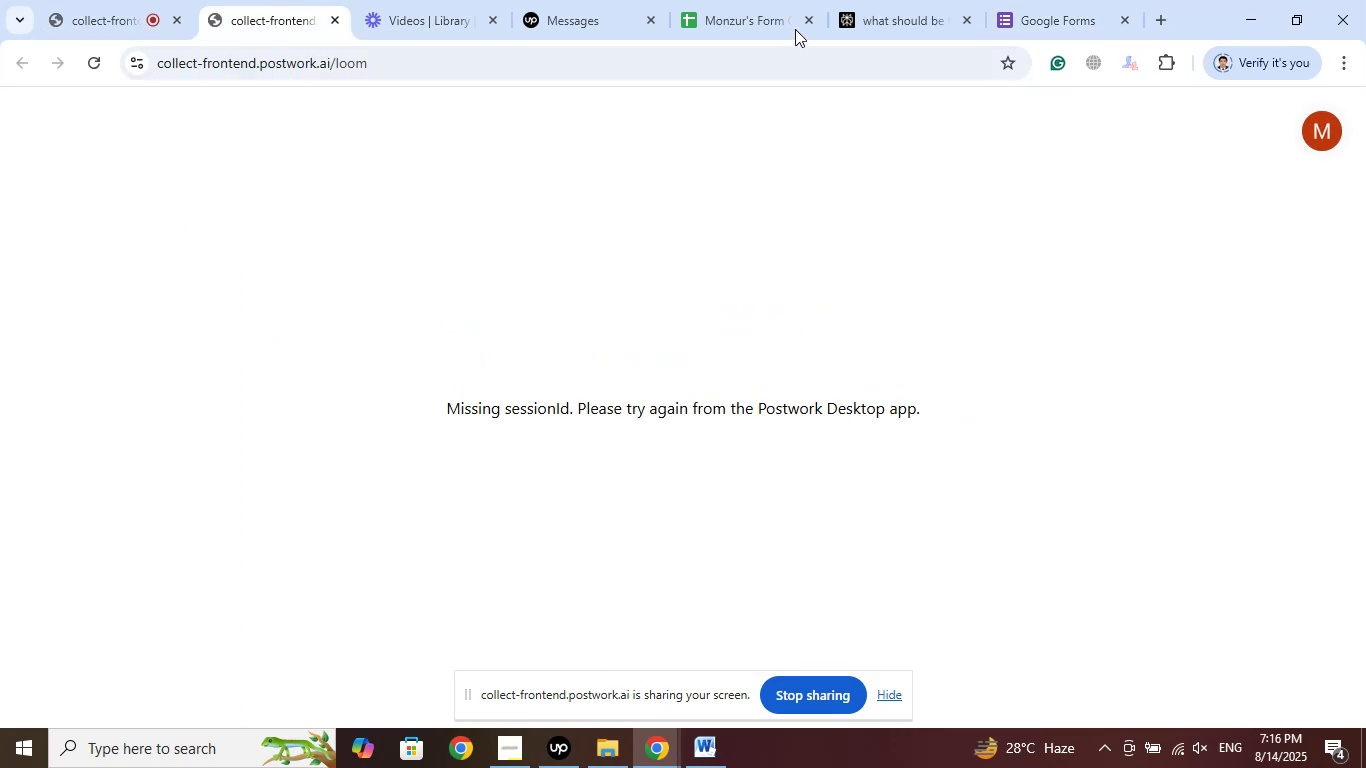 
left_click([754, 0])
 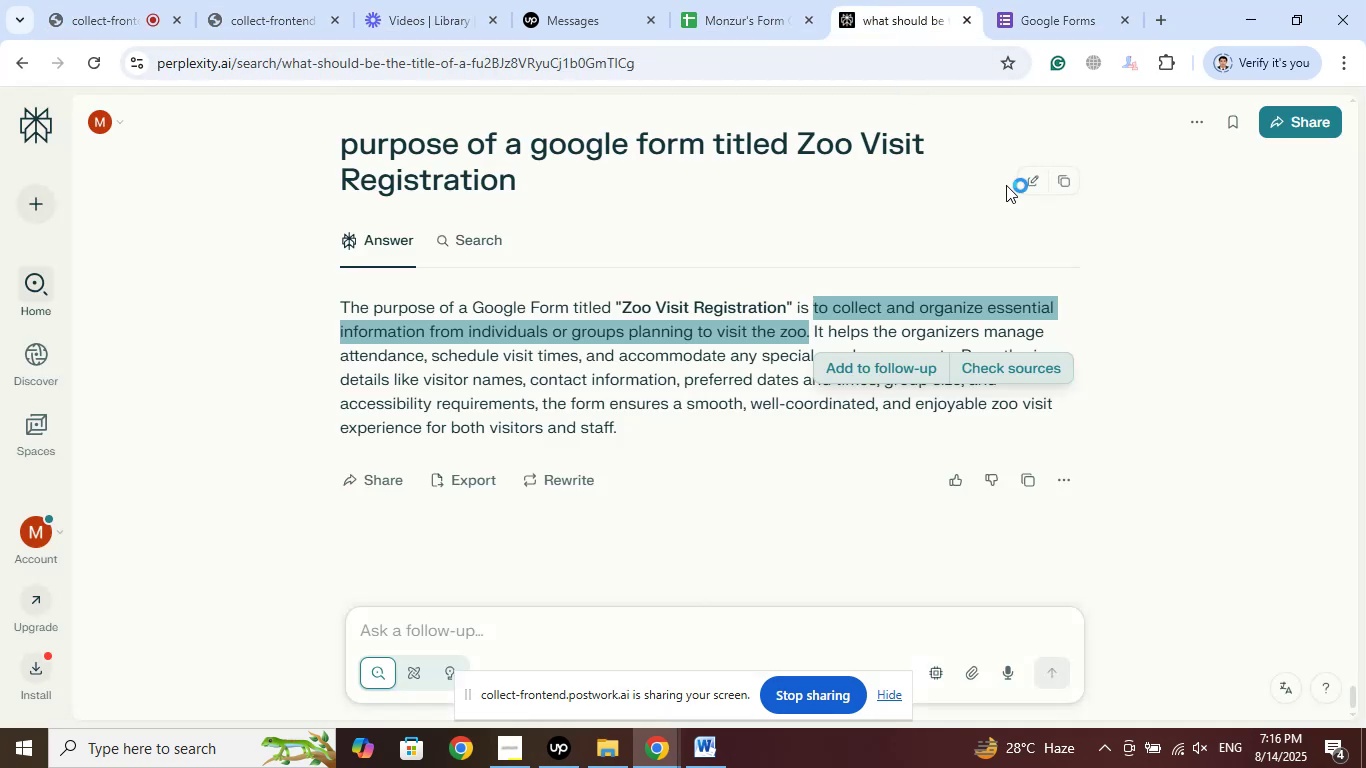 
left_click([1216, 339])
 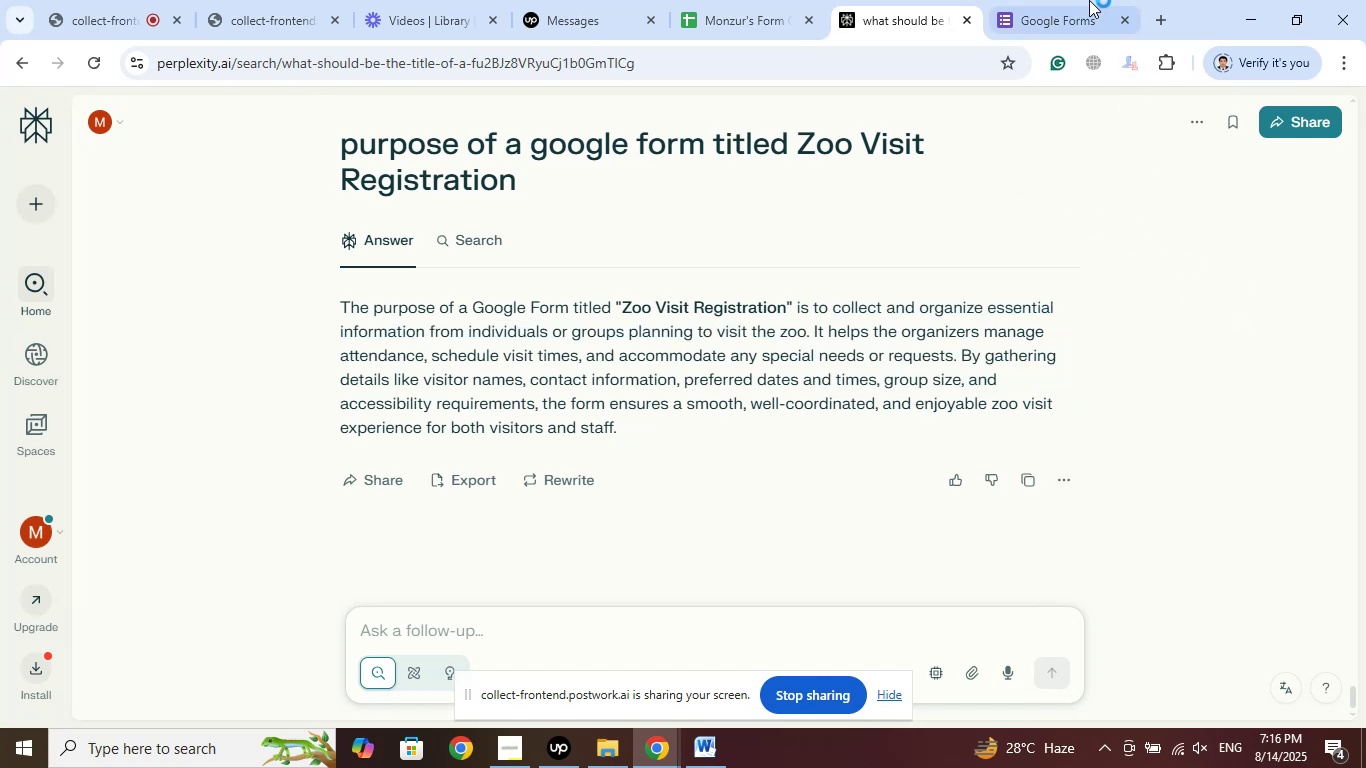 
left_click([1067, 0])
 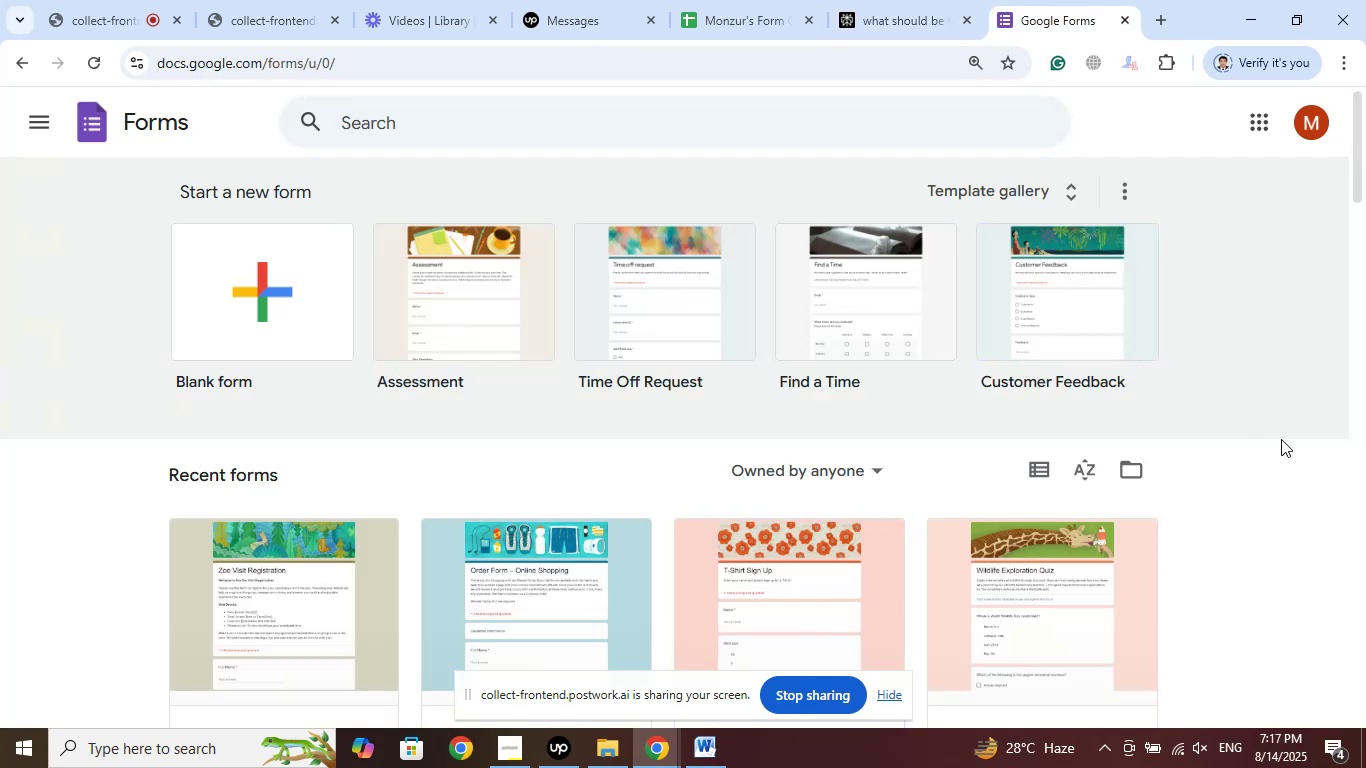 
wait(11.68)
 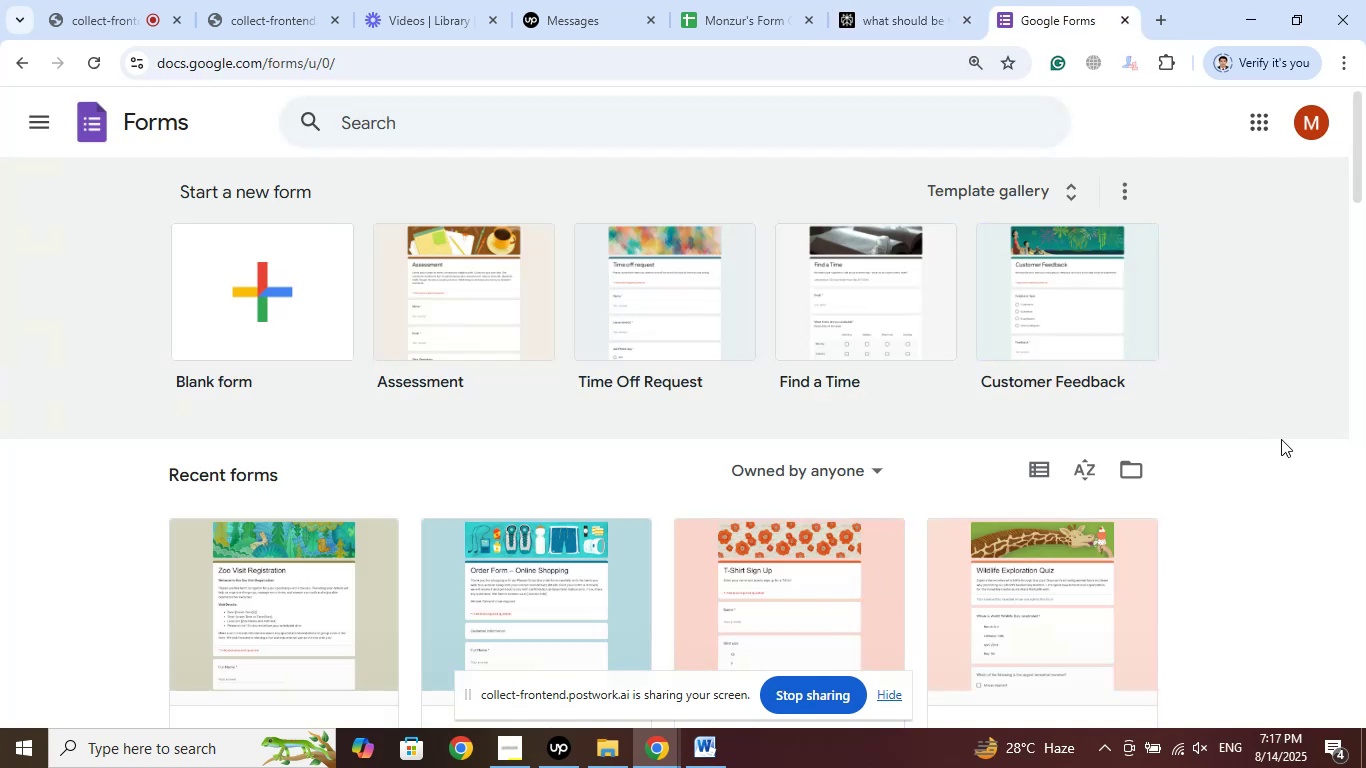 
left_click([753, 4])
 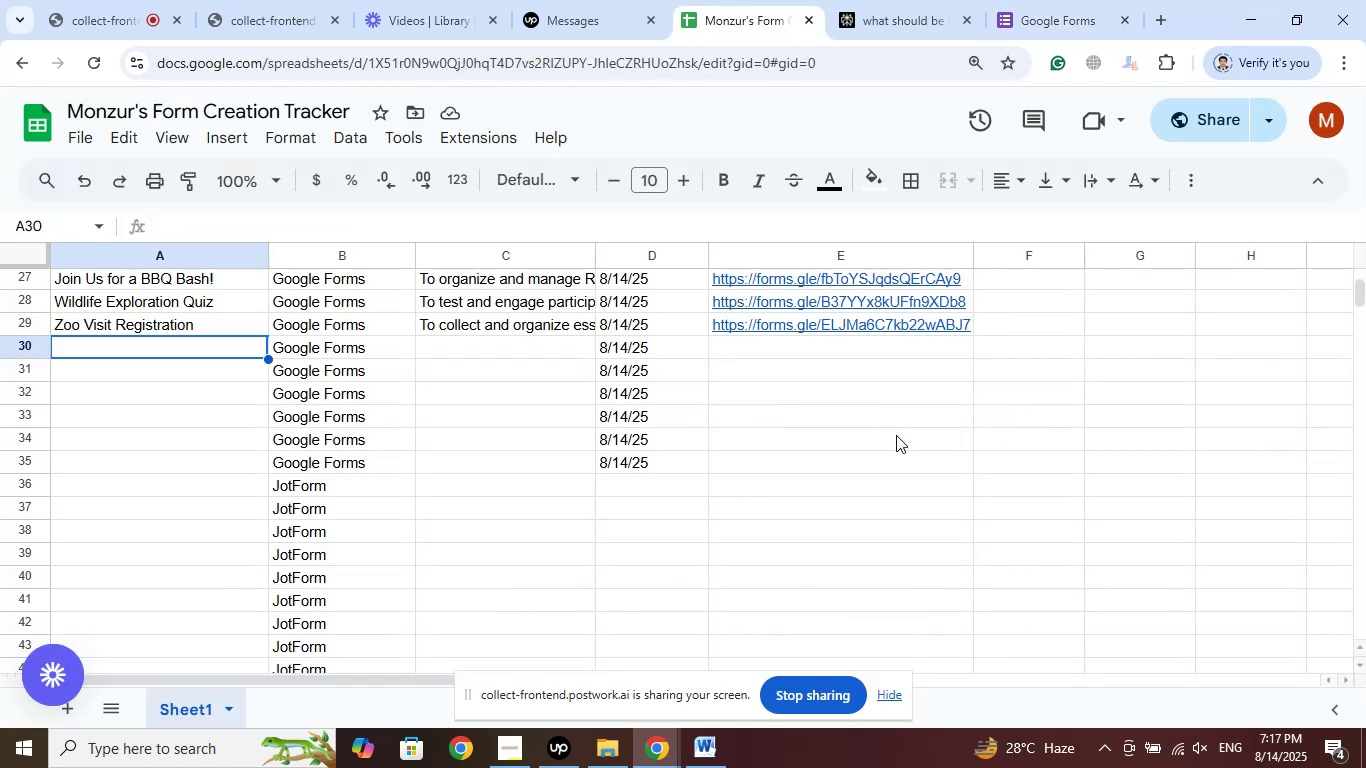 
scroll: coordinate [901, 438], scroll_direction: up, amount: 6.0
 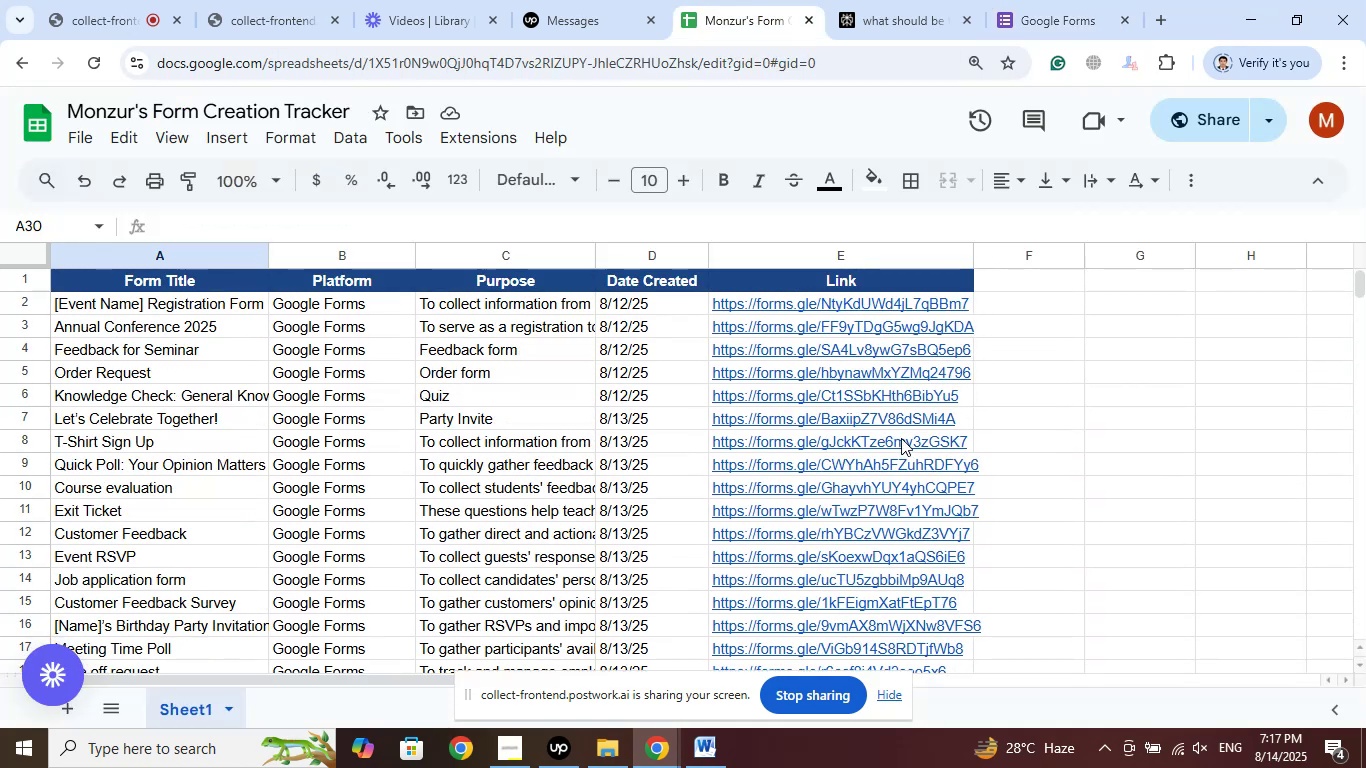 
scroll: coordinate [901, 438], scroll_direction: down, amount: 1.0
 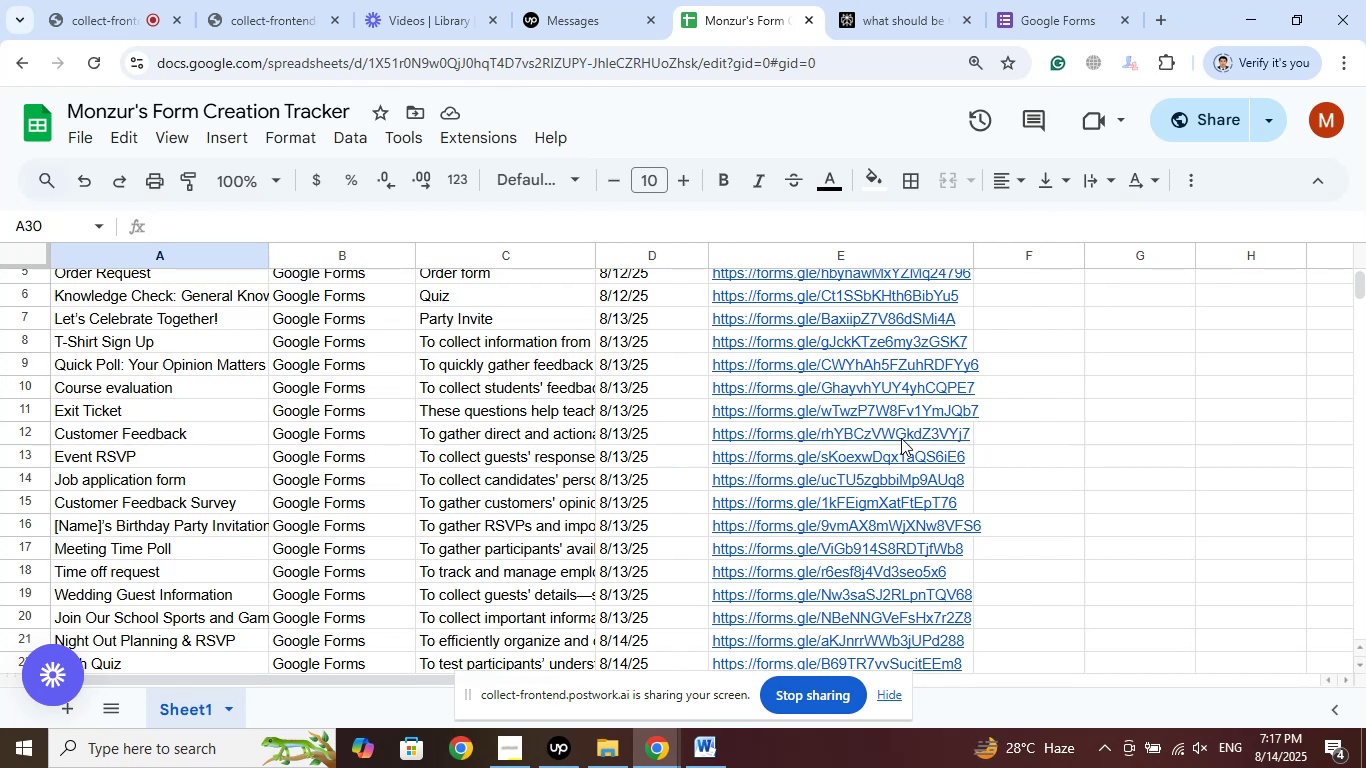 
wait(26.21)
 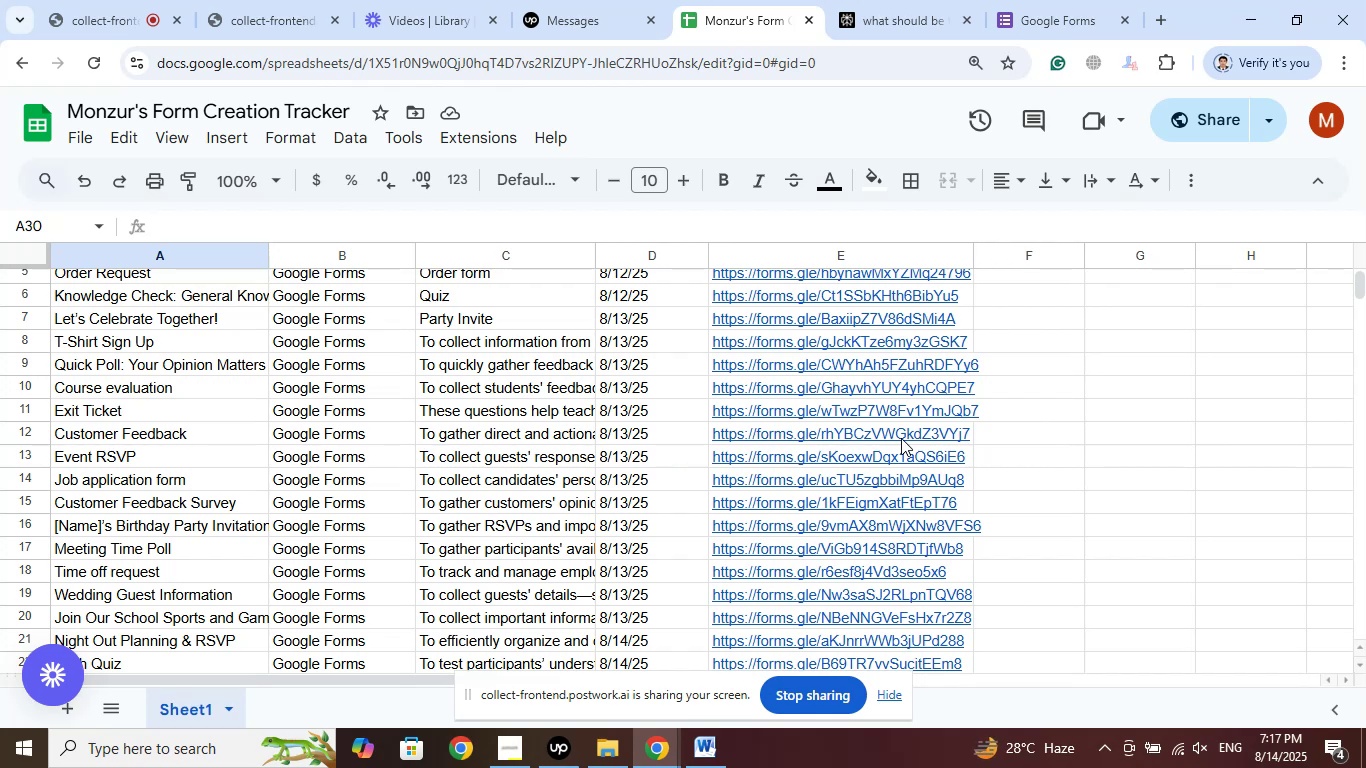 
left_click([703, 759])
 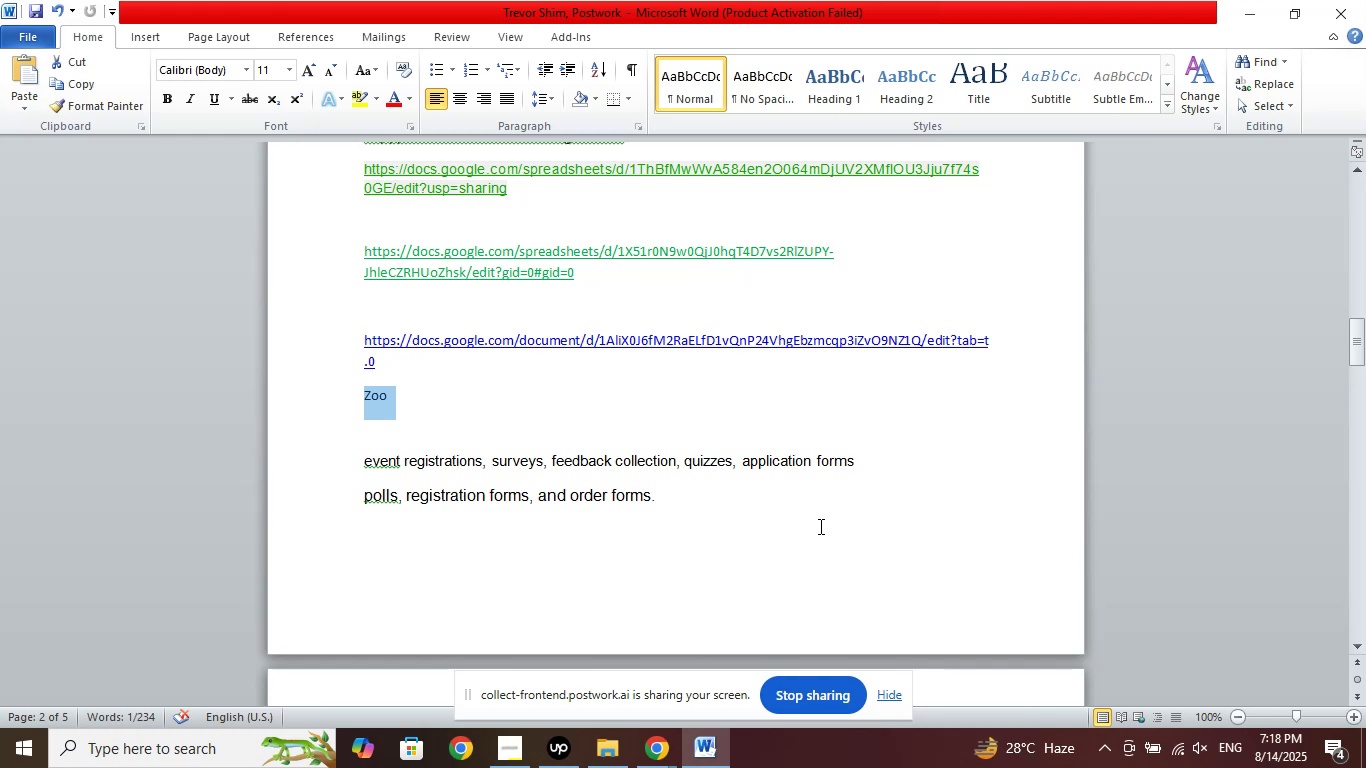 
wait(54.7)
 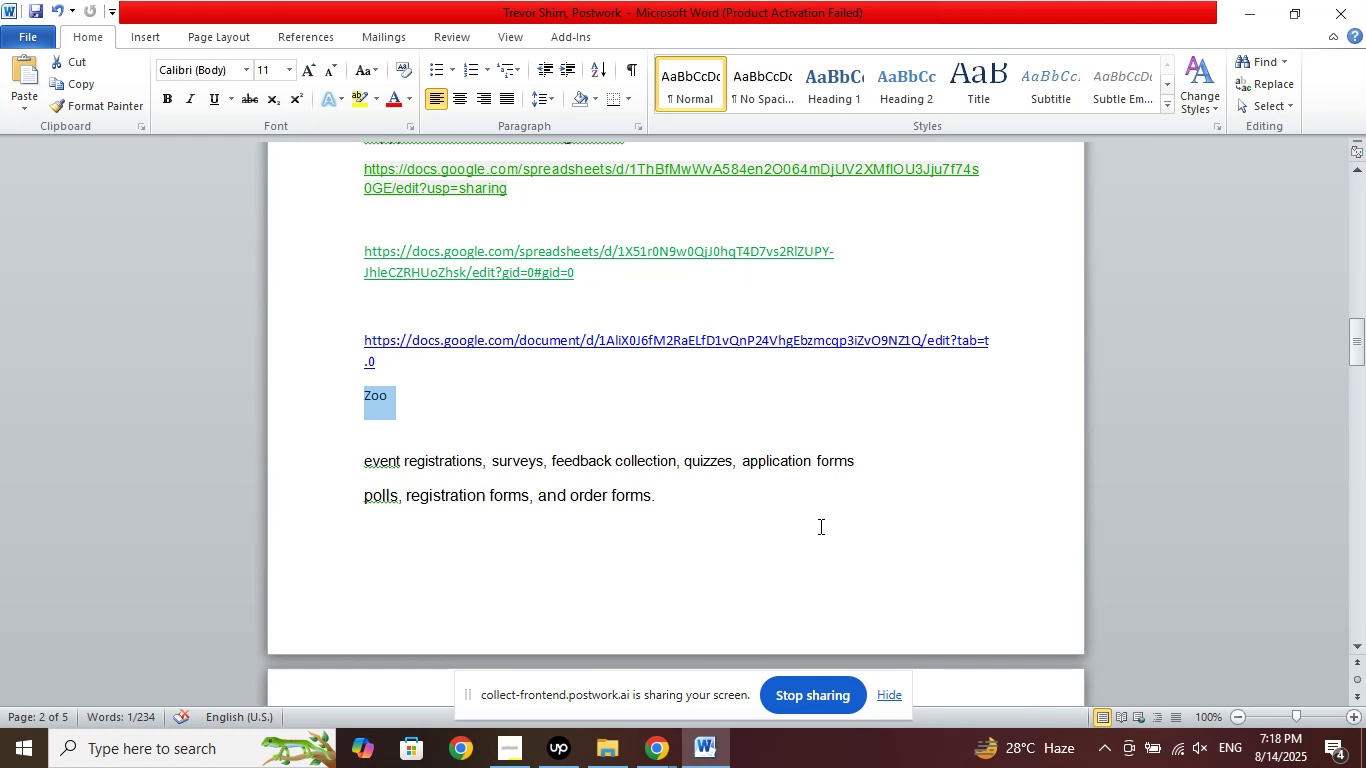 
left_click([650, 750])
 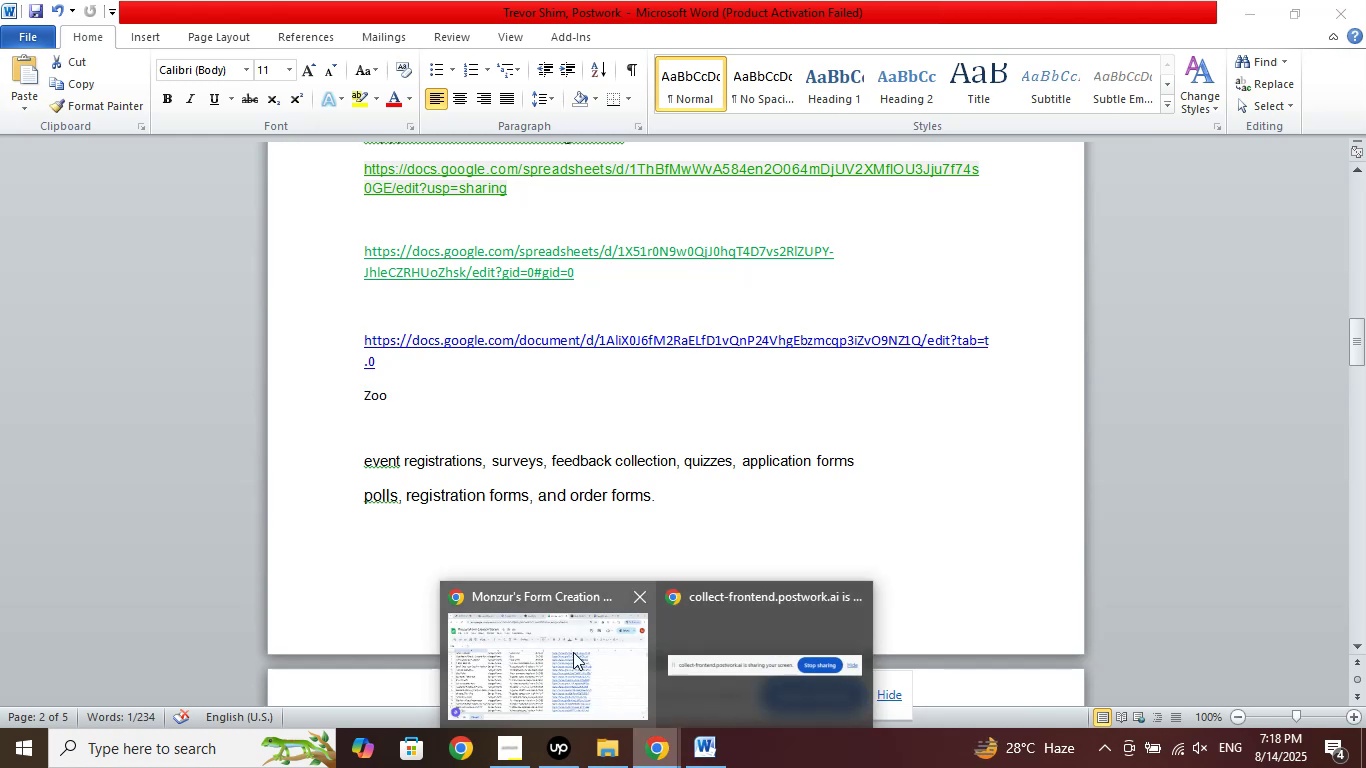 
left_click([560, 644])
 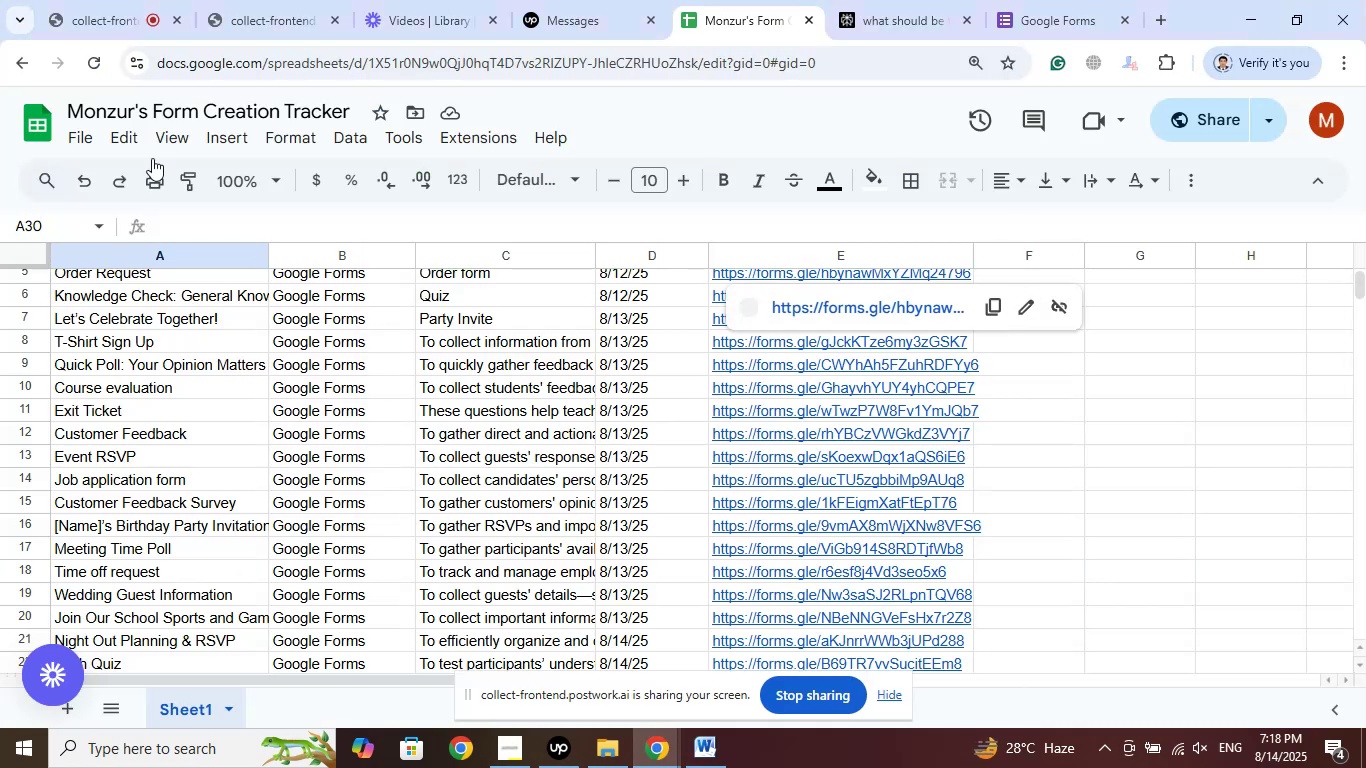 
left_click([107, 0])
 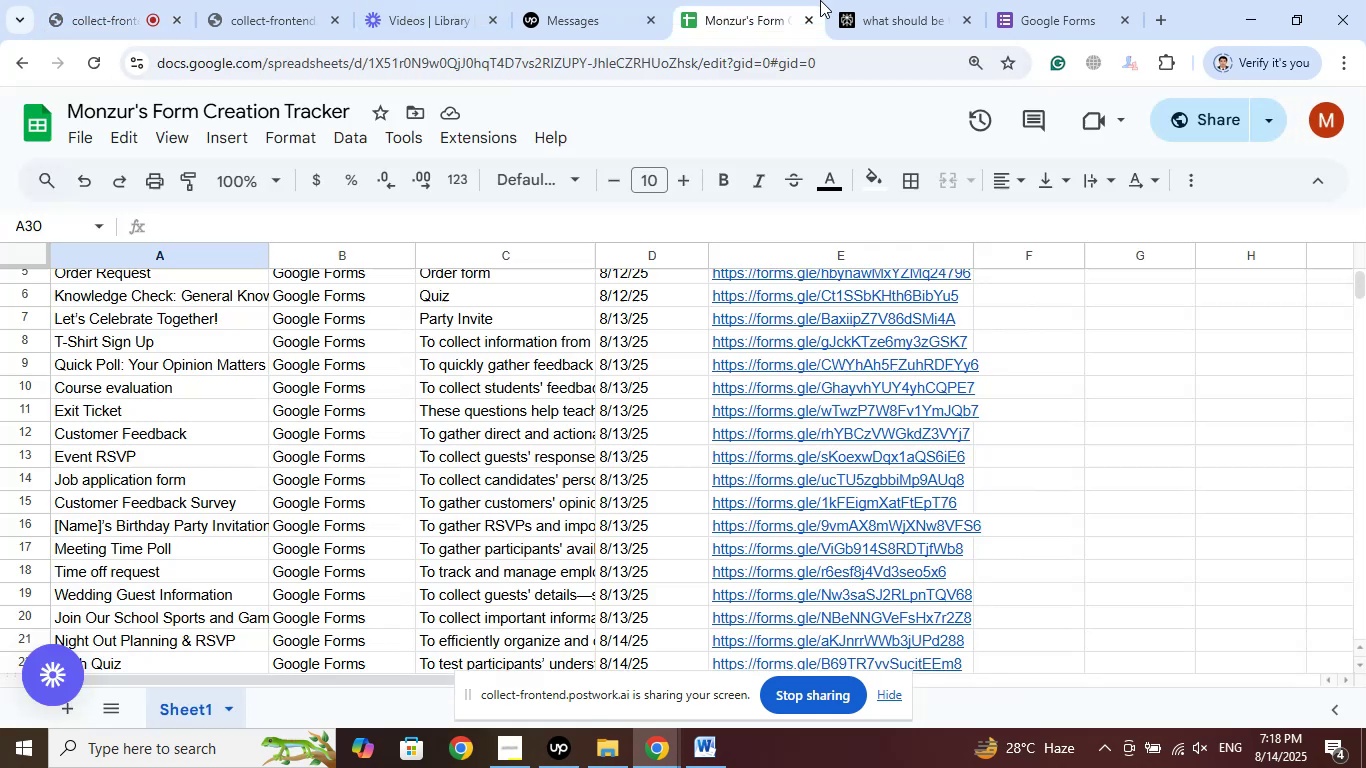 
left_click([889, 0])
 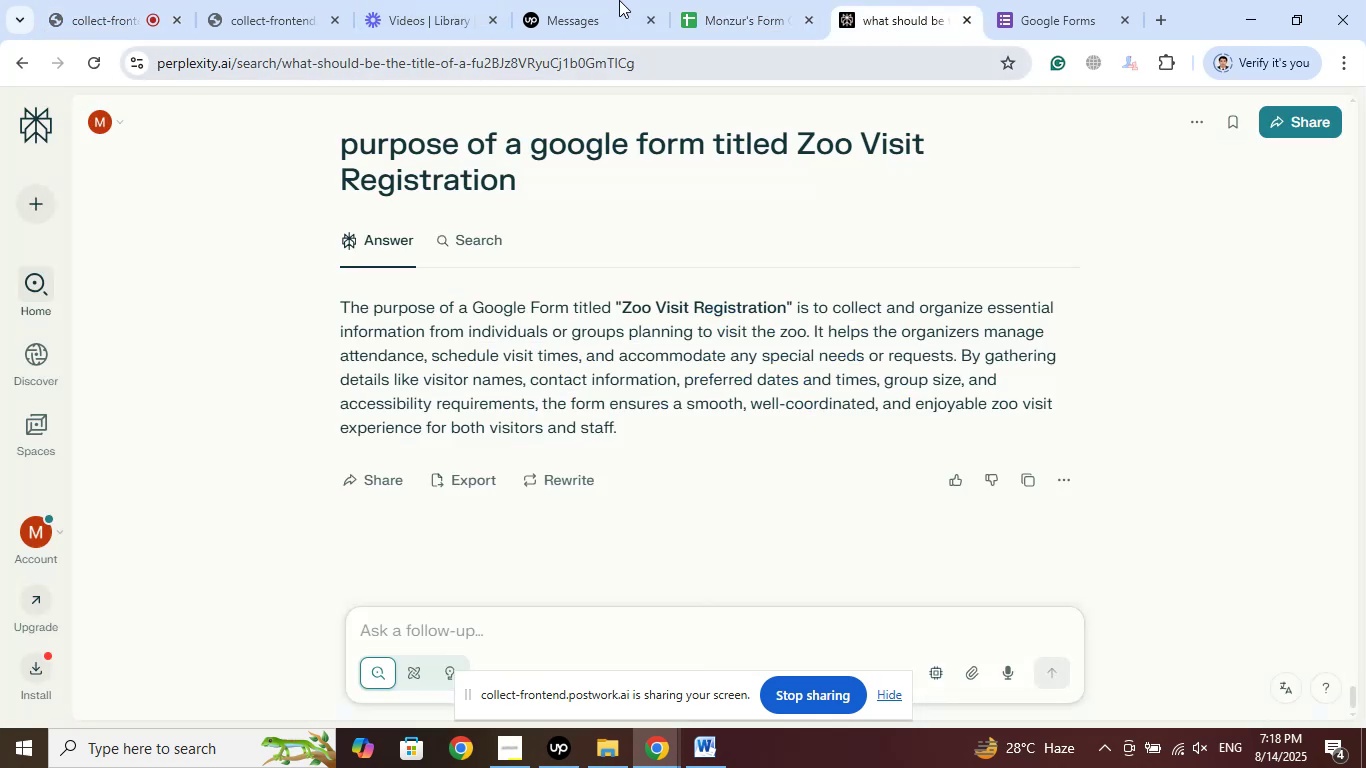 
left_click([589, 0])
 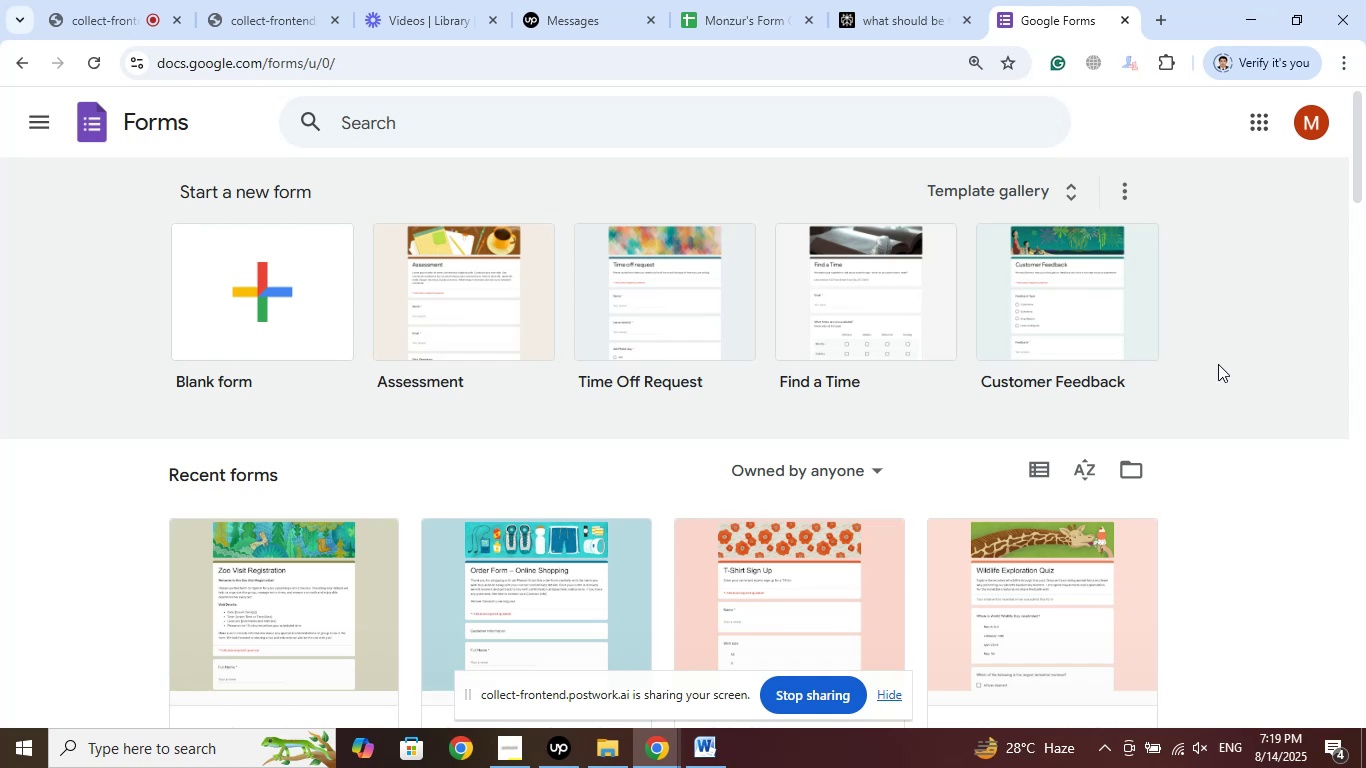 